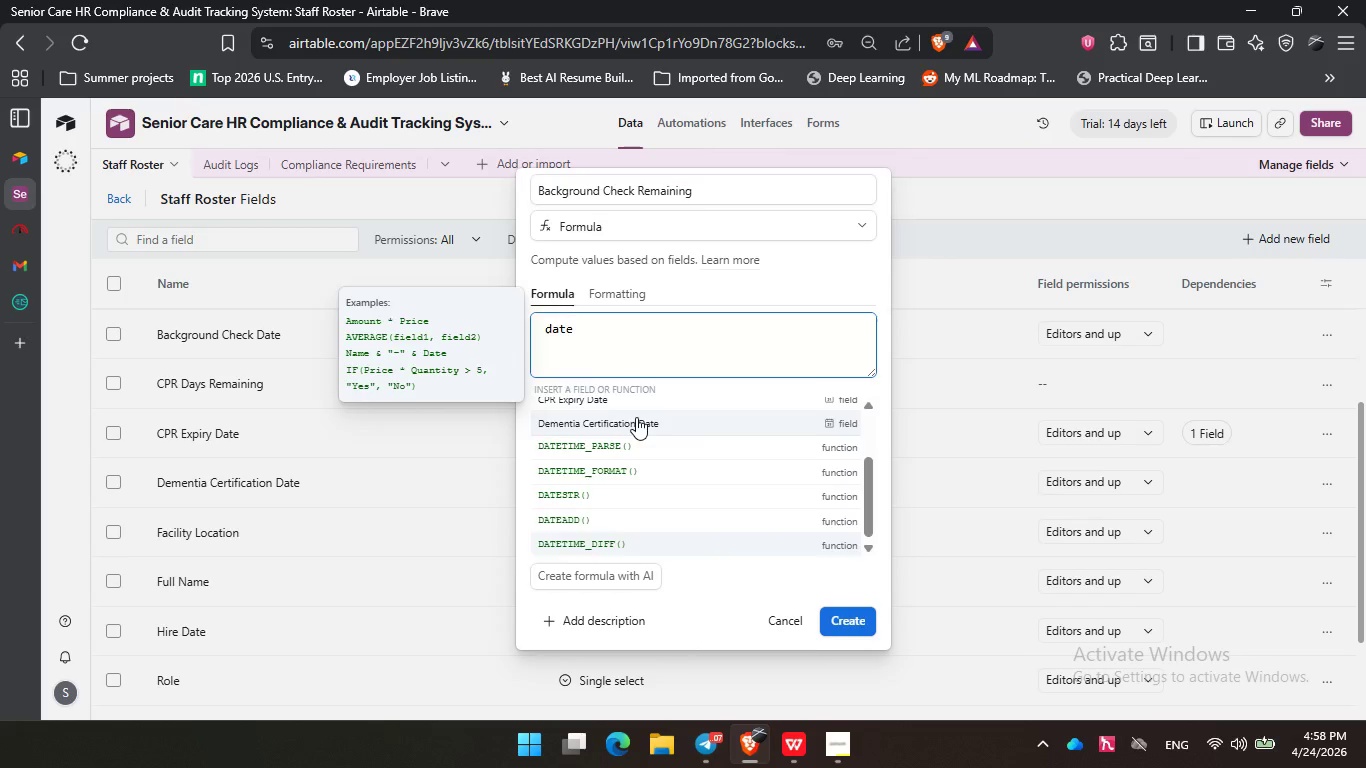 
key(Enter)
 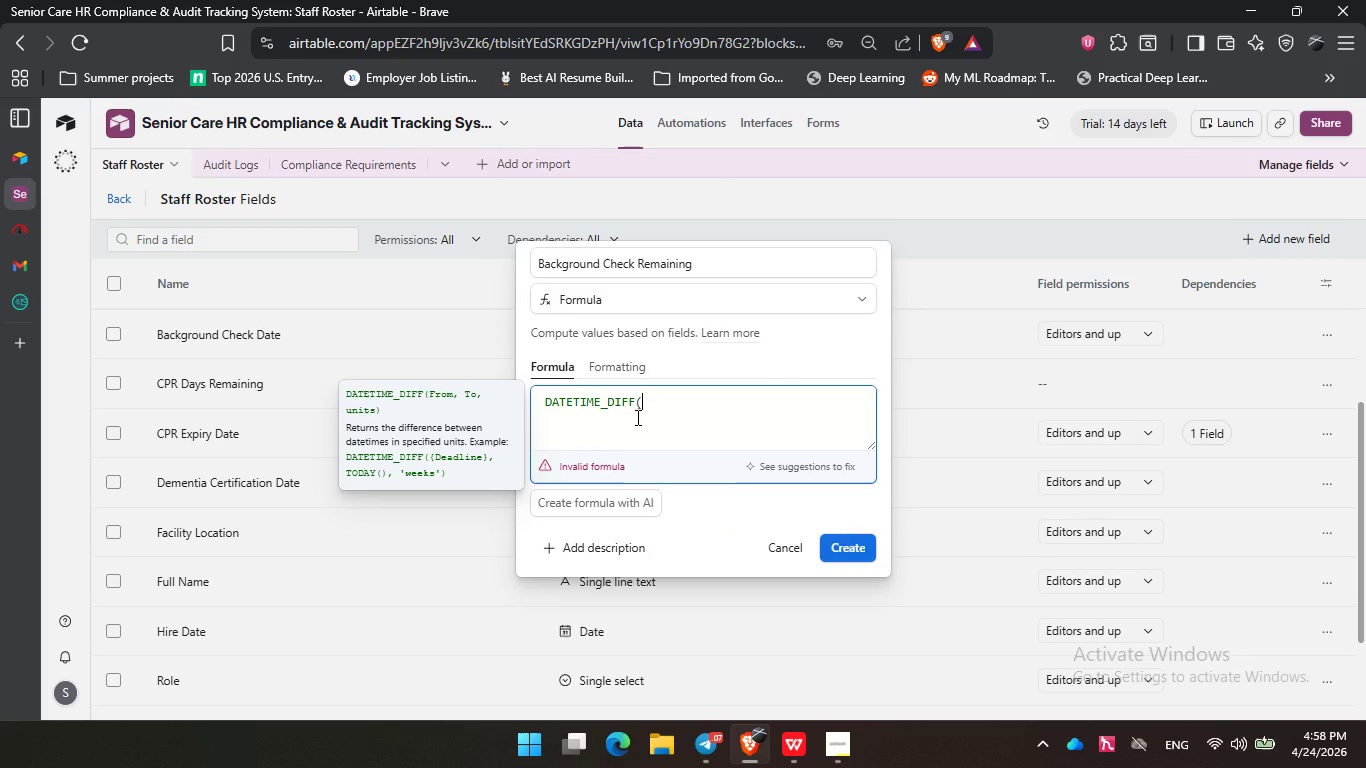 
hold_key(key=Backspace, duration=0.98)
 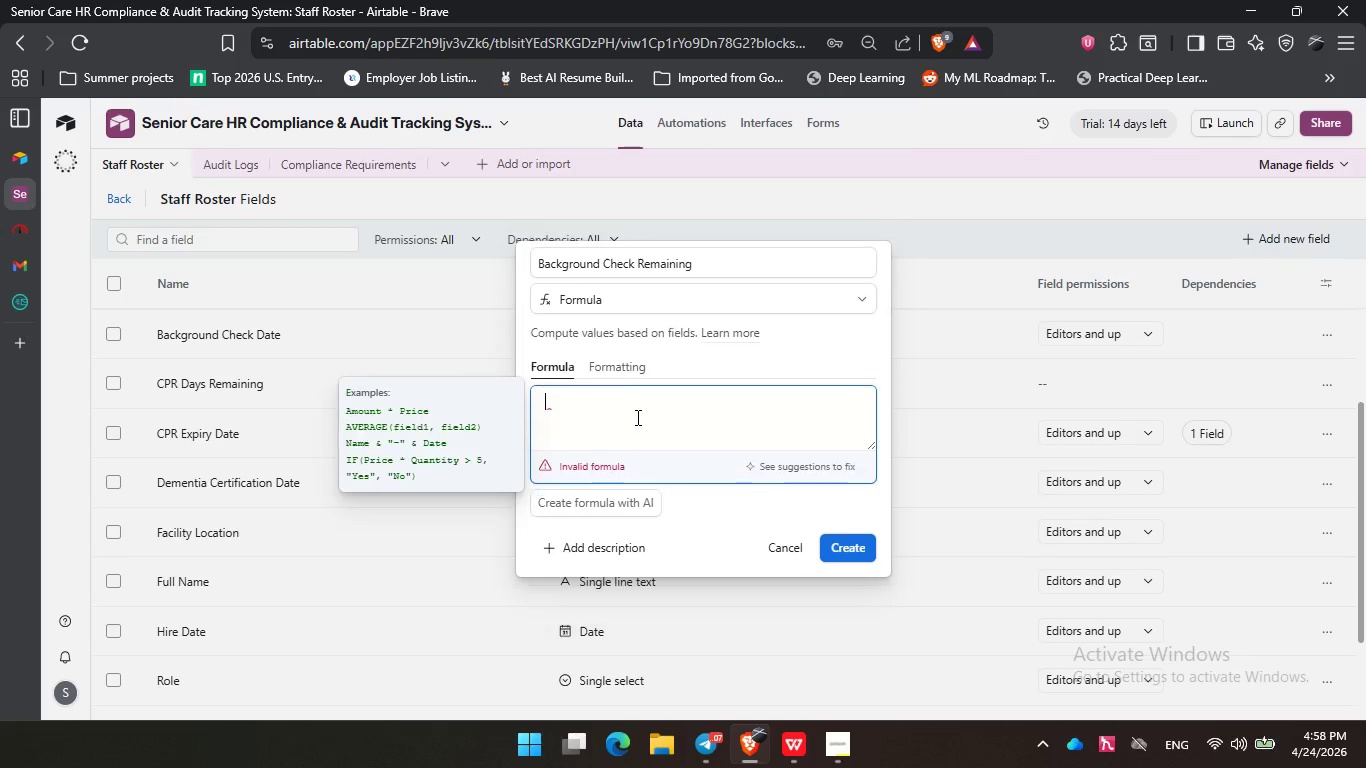 
key(Control+V)
 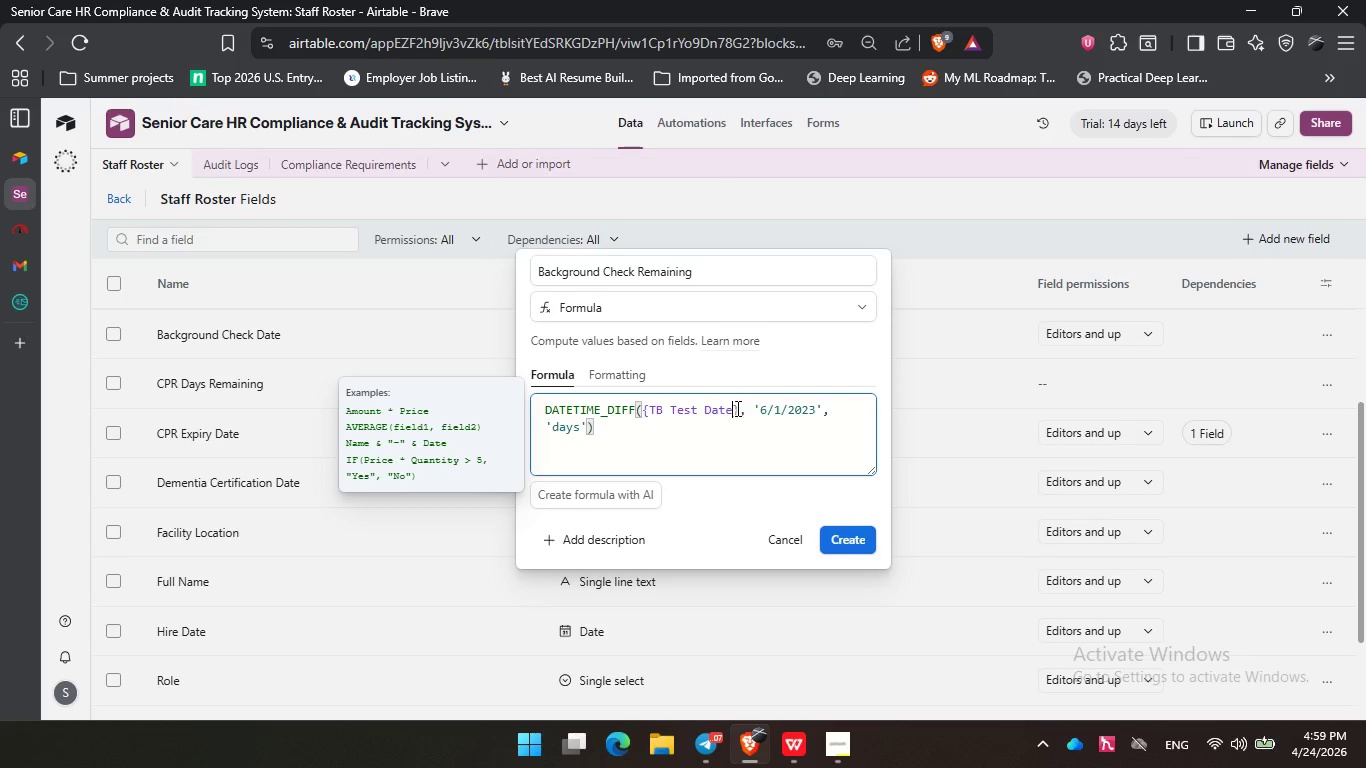 
left_click([739, 413])
 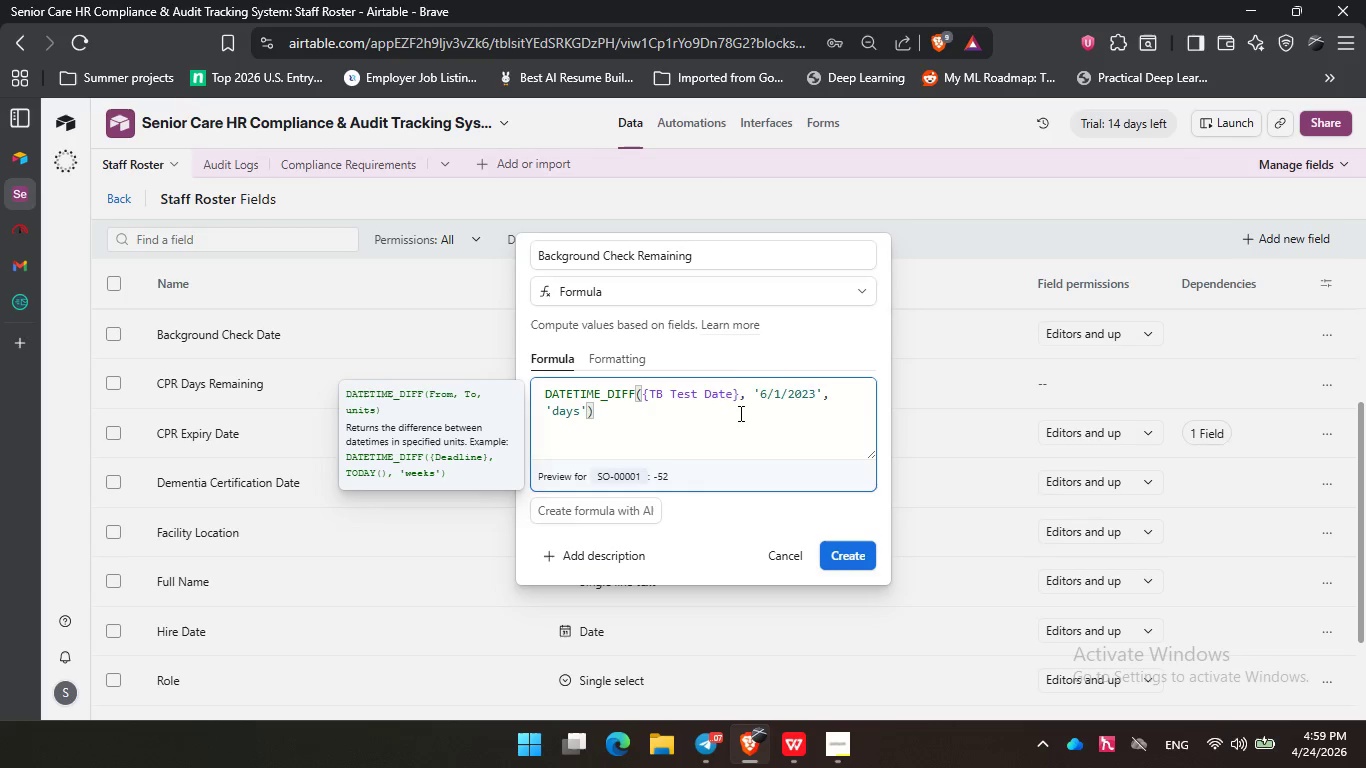 
hold_key(key=Backspace, duration=0.81)
 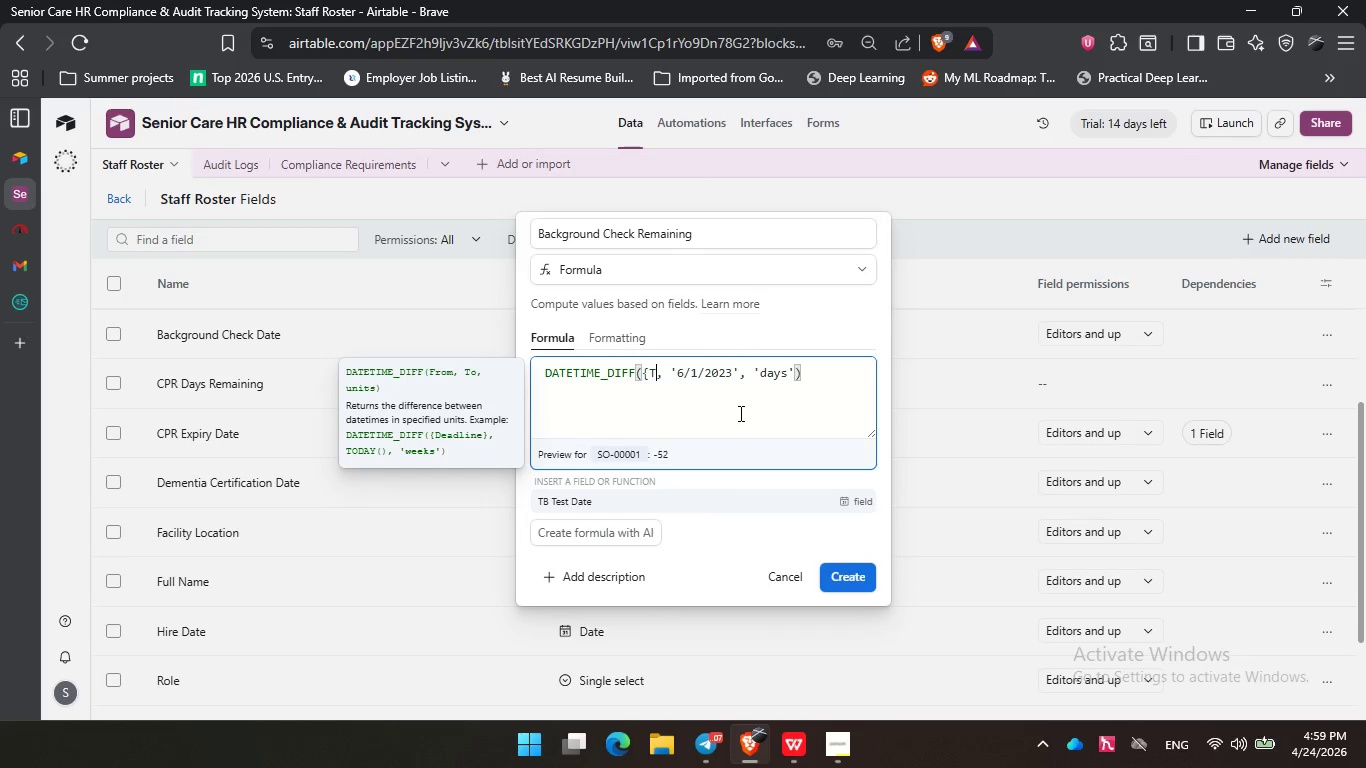 
key(Backspace)
key(Backspace)
key(Backspace)
type(bac)
 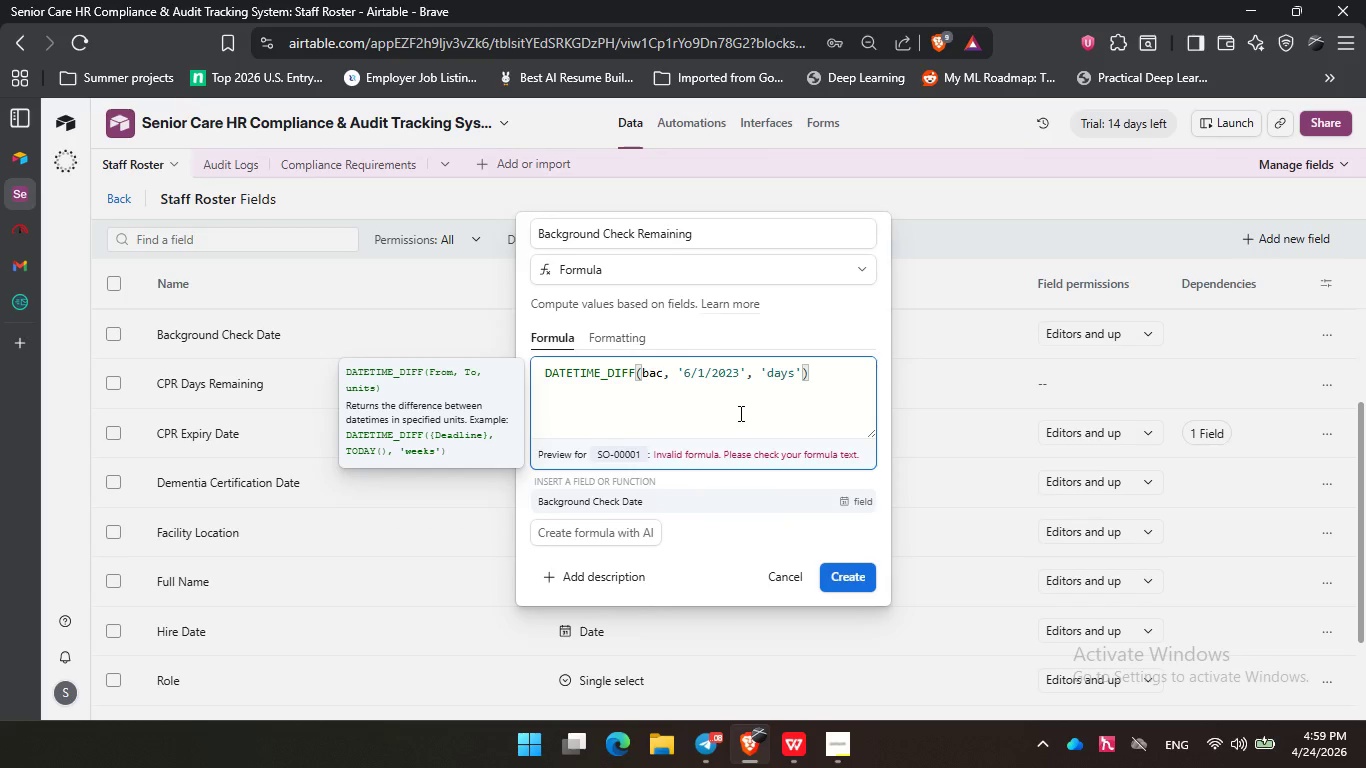 
key(Enter)
 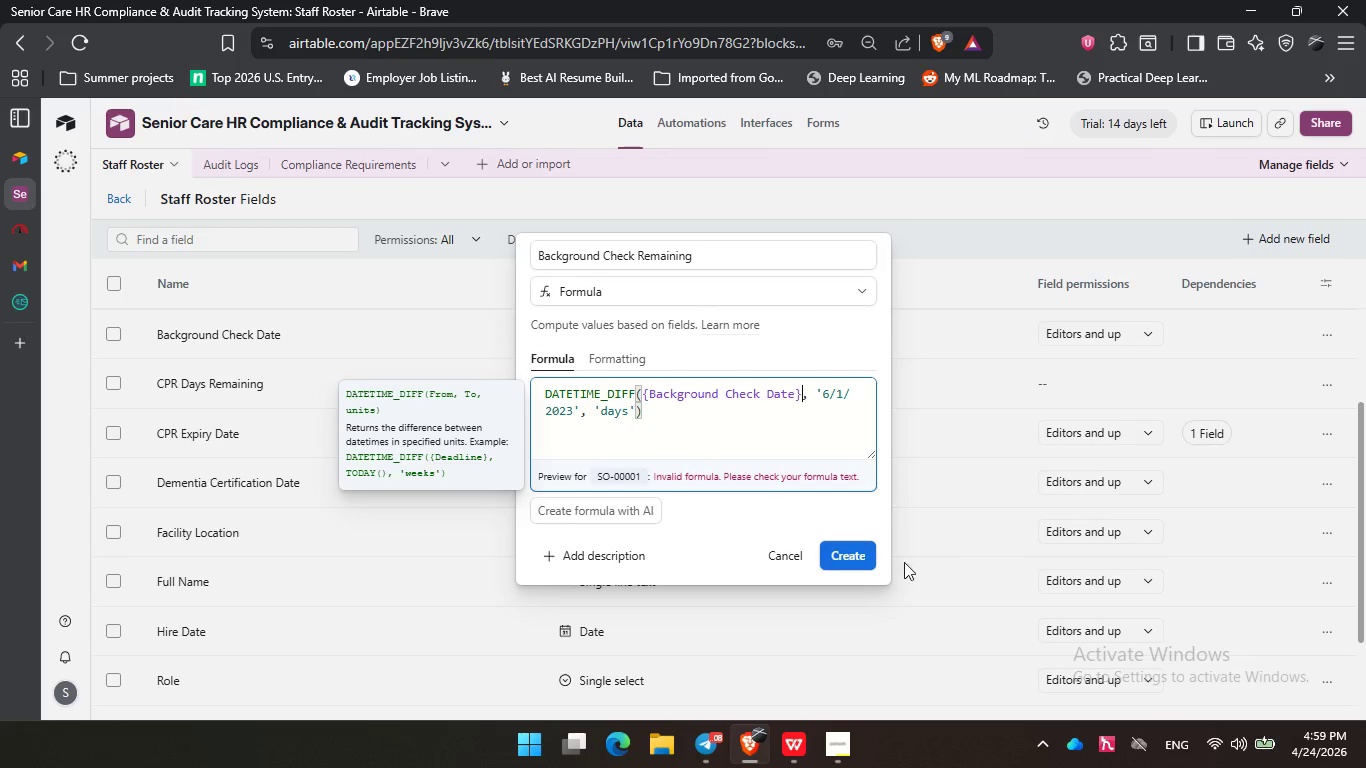 
left_click([863, 565])
 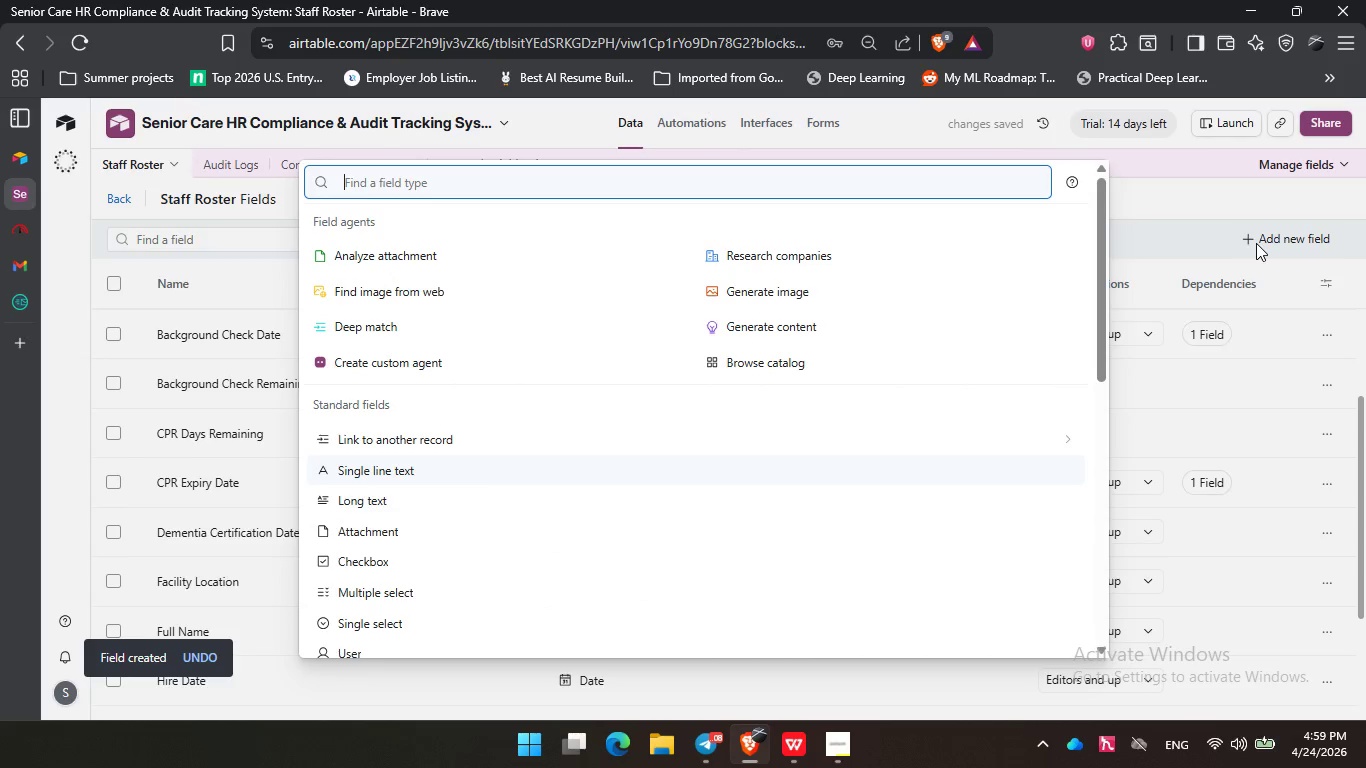 
type(fo)
 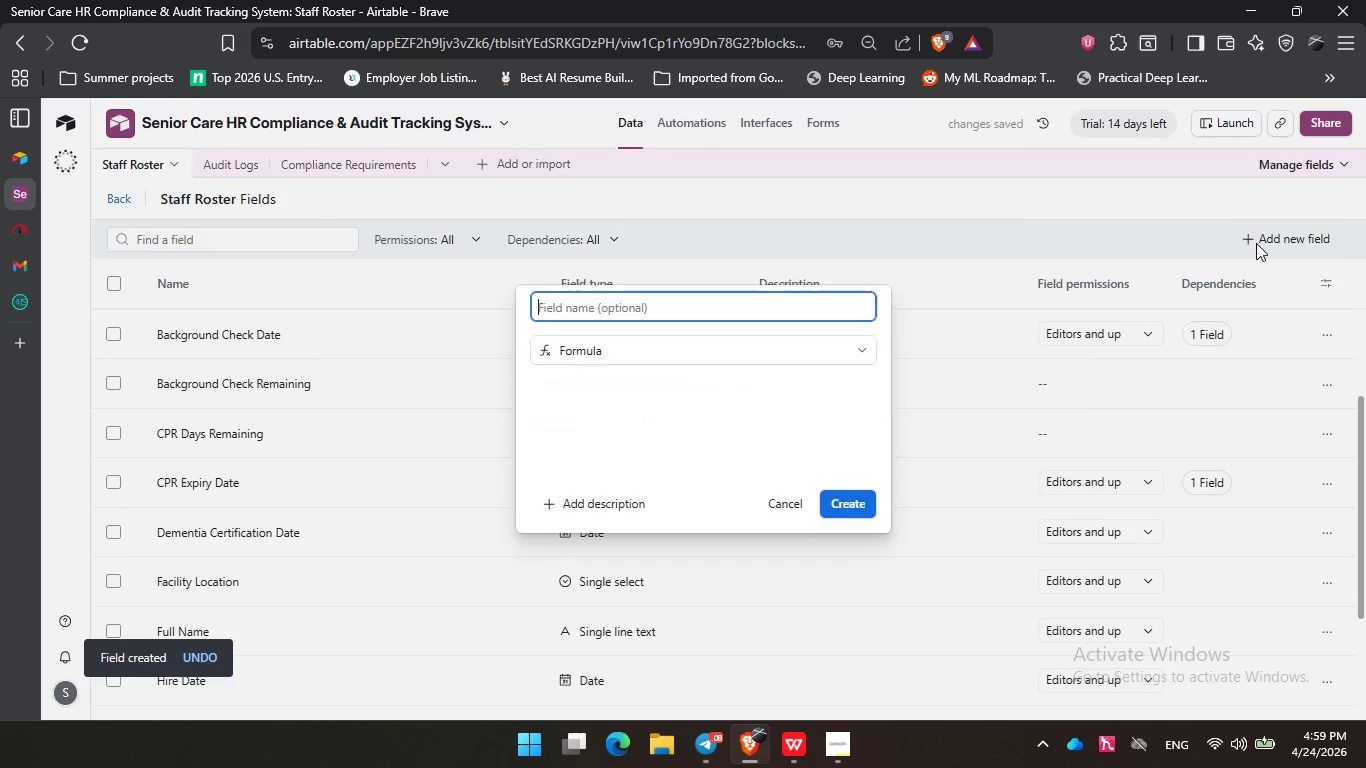 
key(Enter)
 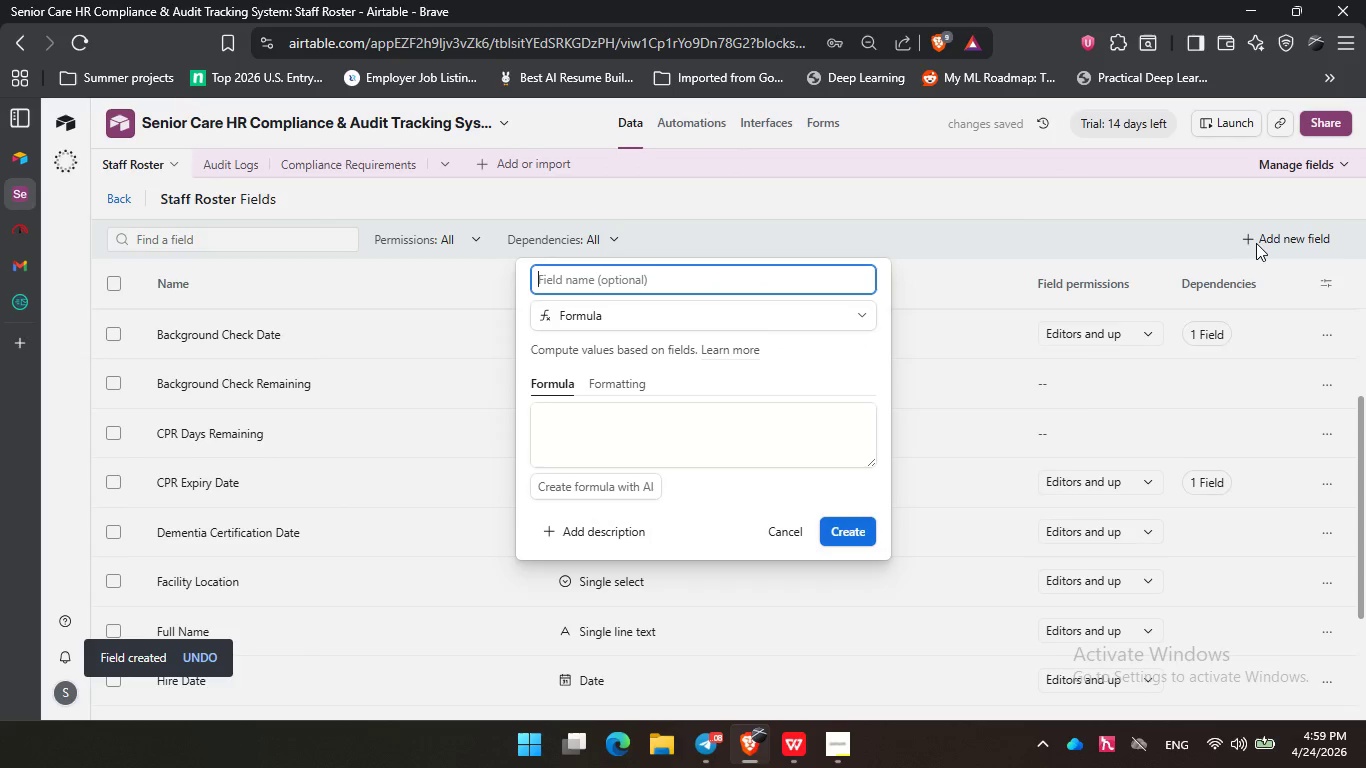 
type(Dementia Certification Remaining)
 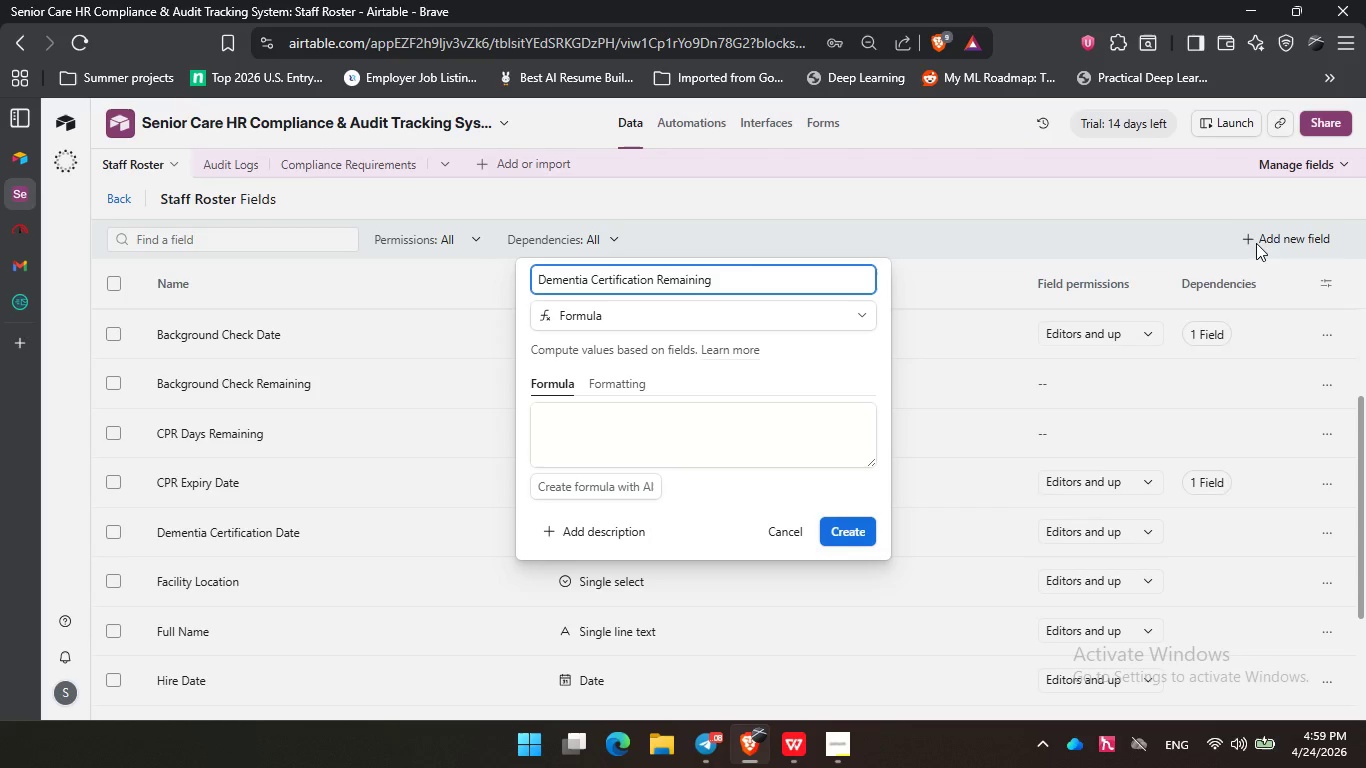 
left_click([711, 433])
 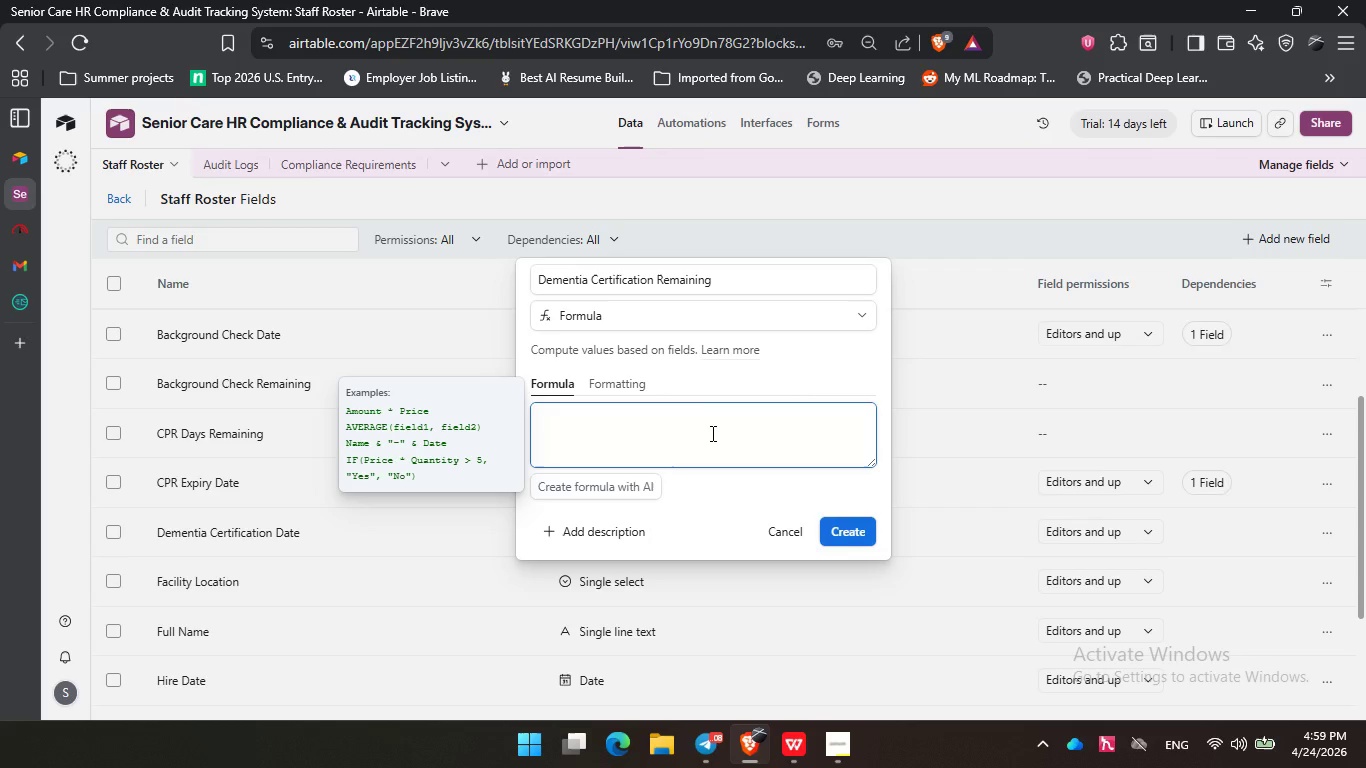 
key(Control+V)
 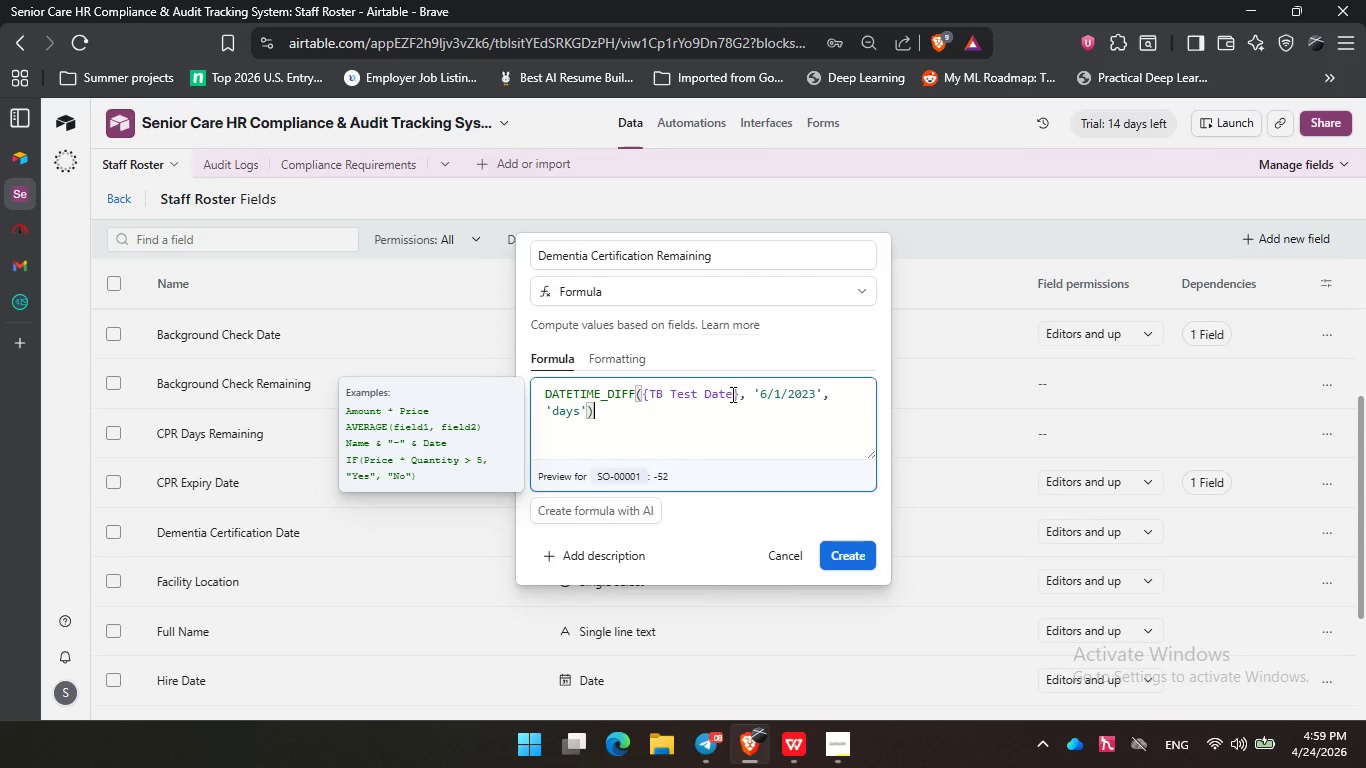 
left_click([740, 394])
 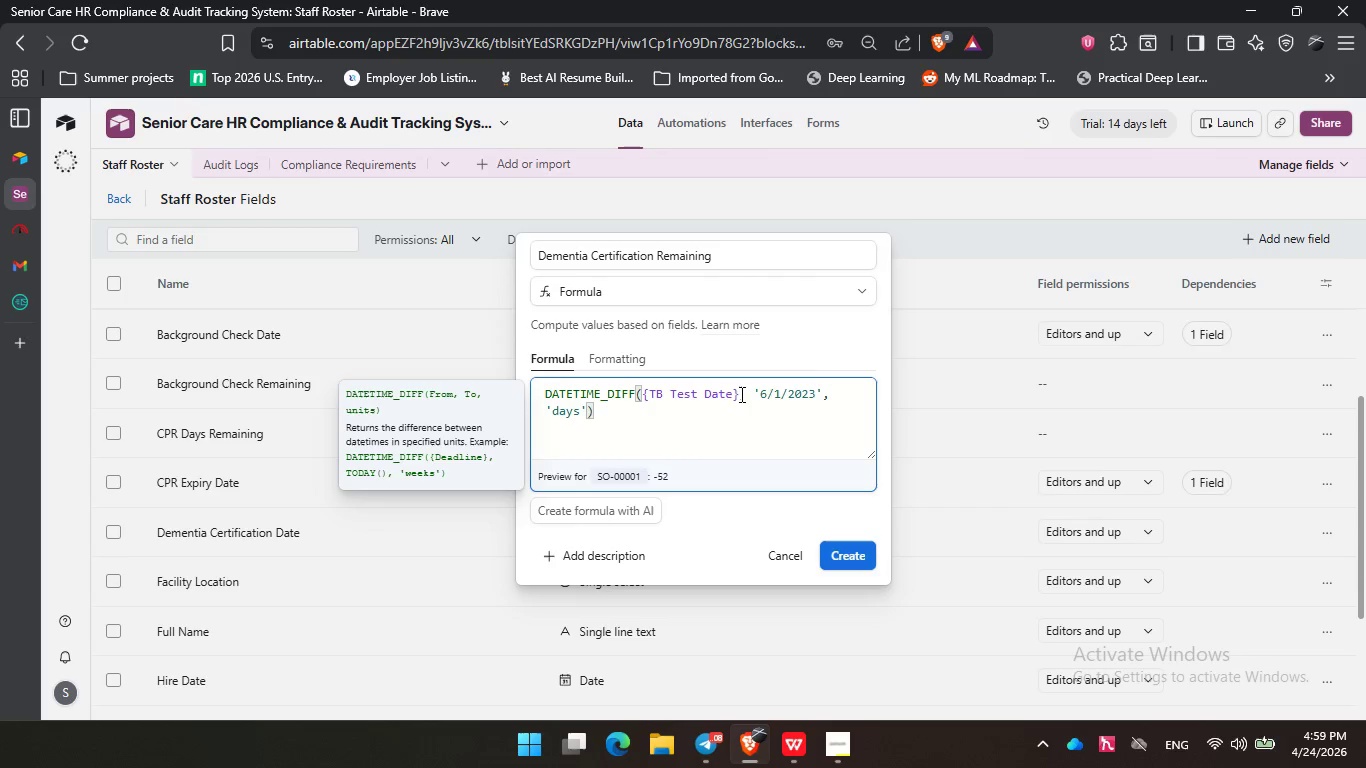 
hold_key(key=Backspace, duration=0.81)
 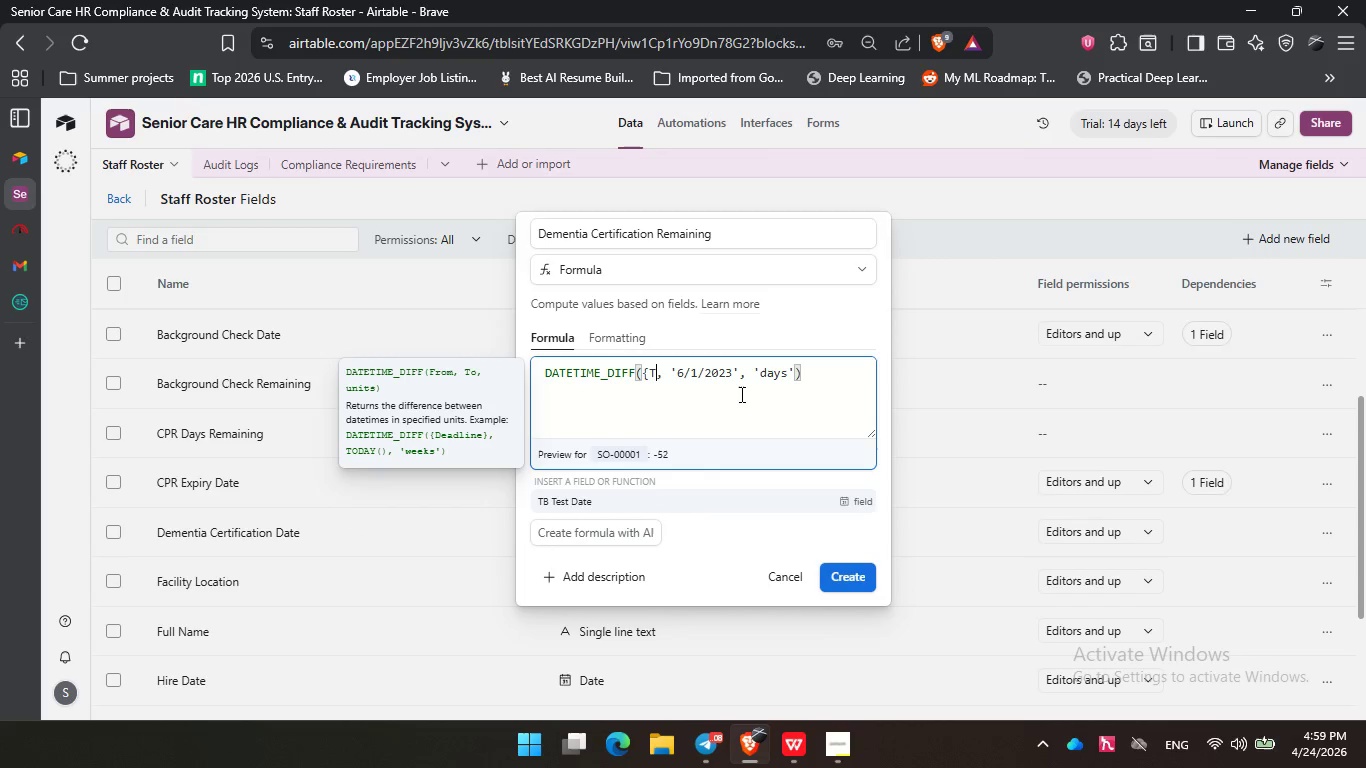 
key(Backspace)
key(Backspace)
key(Backspace)
type(dem)
 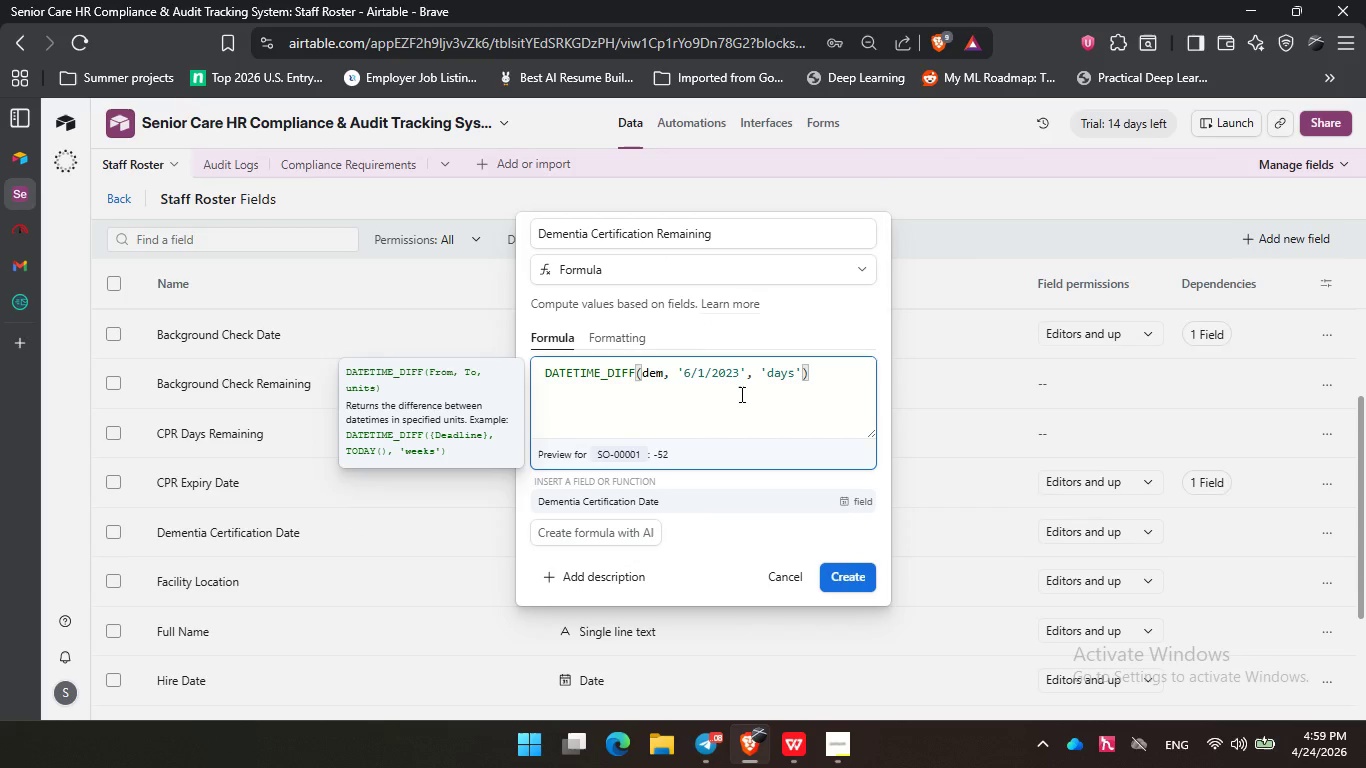 
key(Enter)
 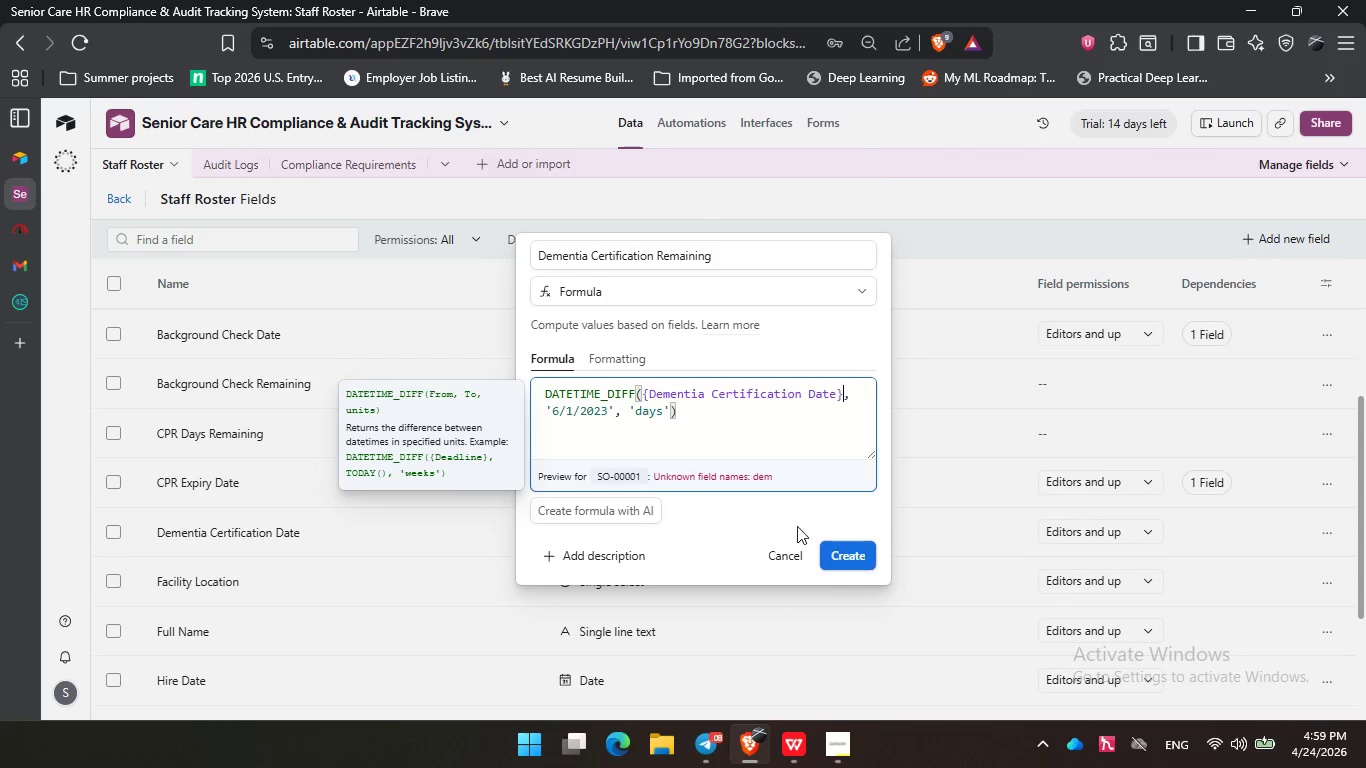 
left_click([747, 430])
 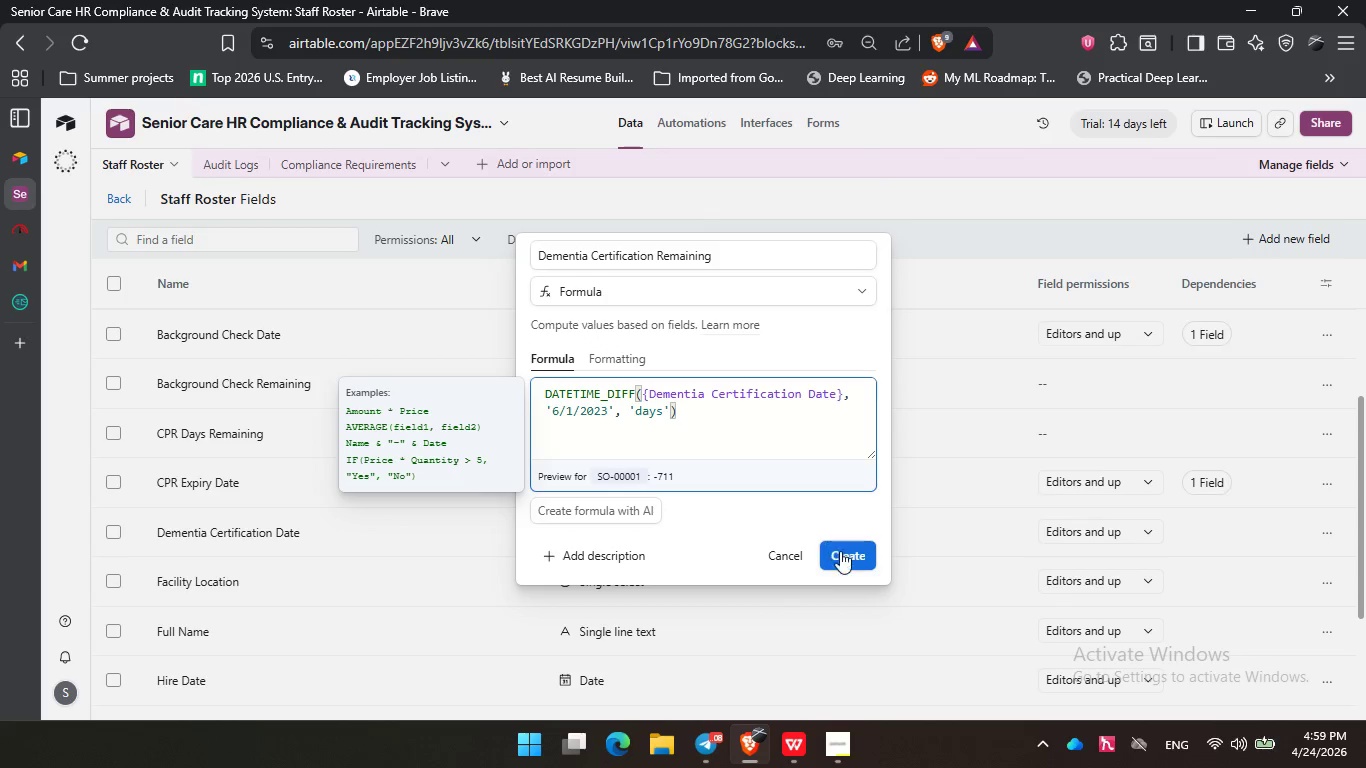 
left_click([842, 549])
 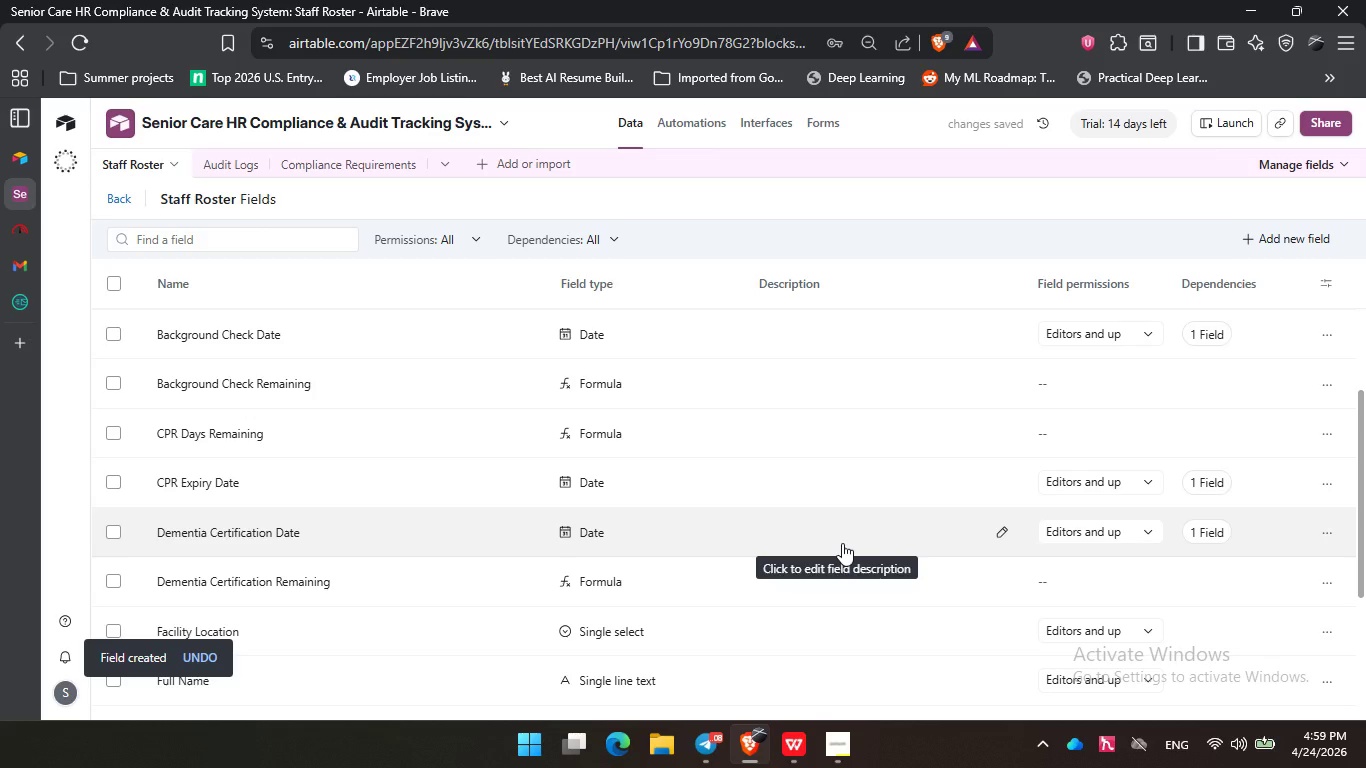 
wait(6.28)
 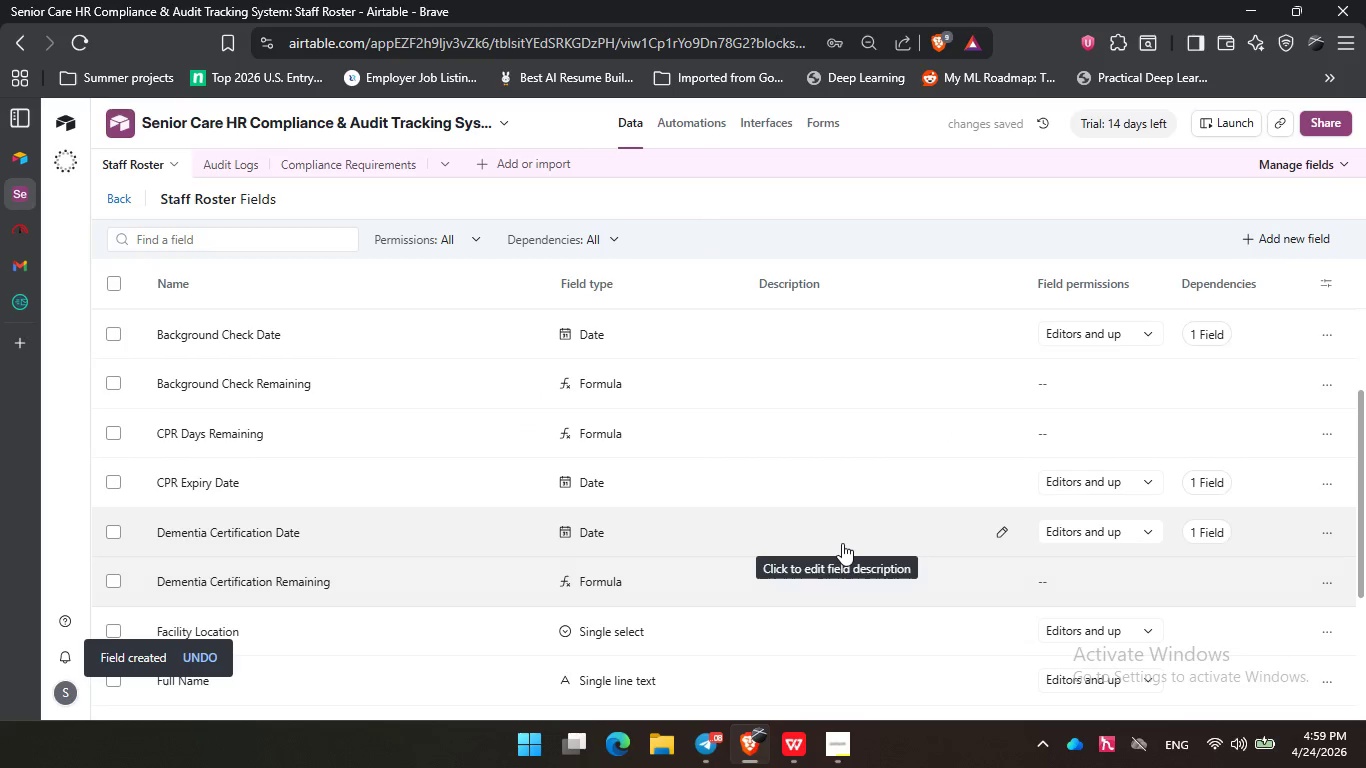 
left_click([907, 197])
 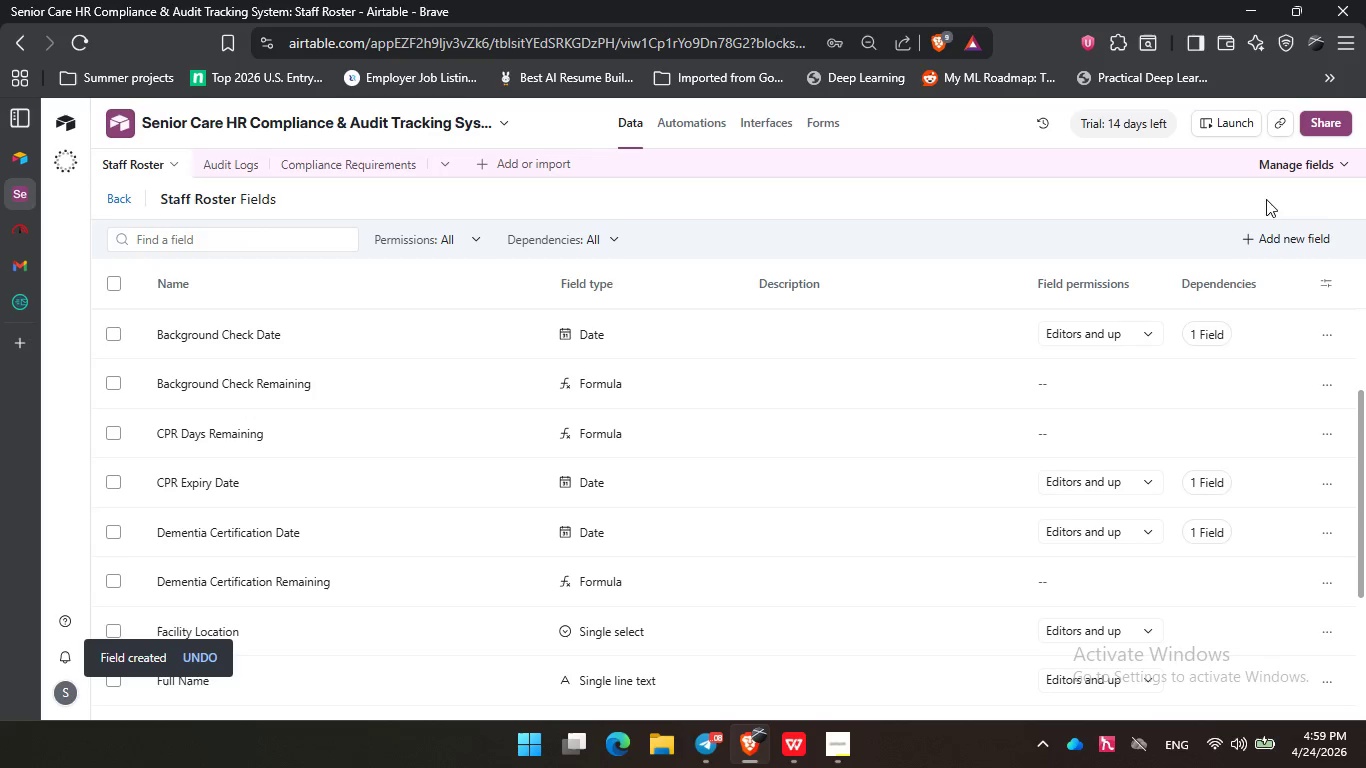 
left_click([1300, 240])
 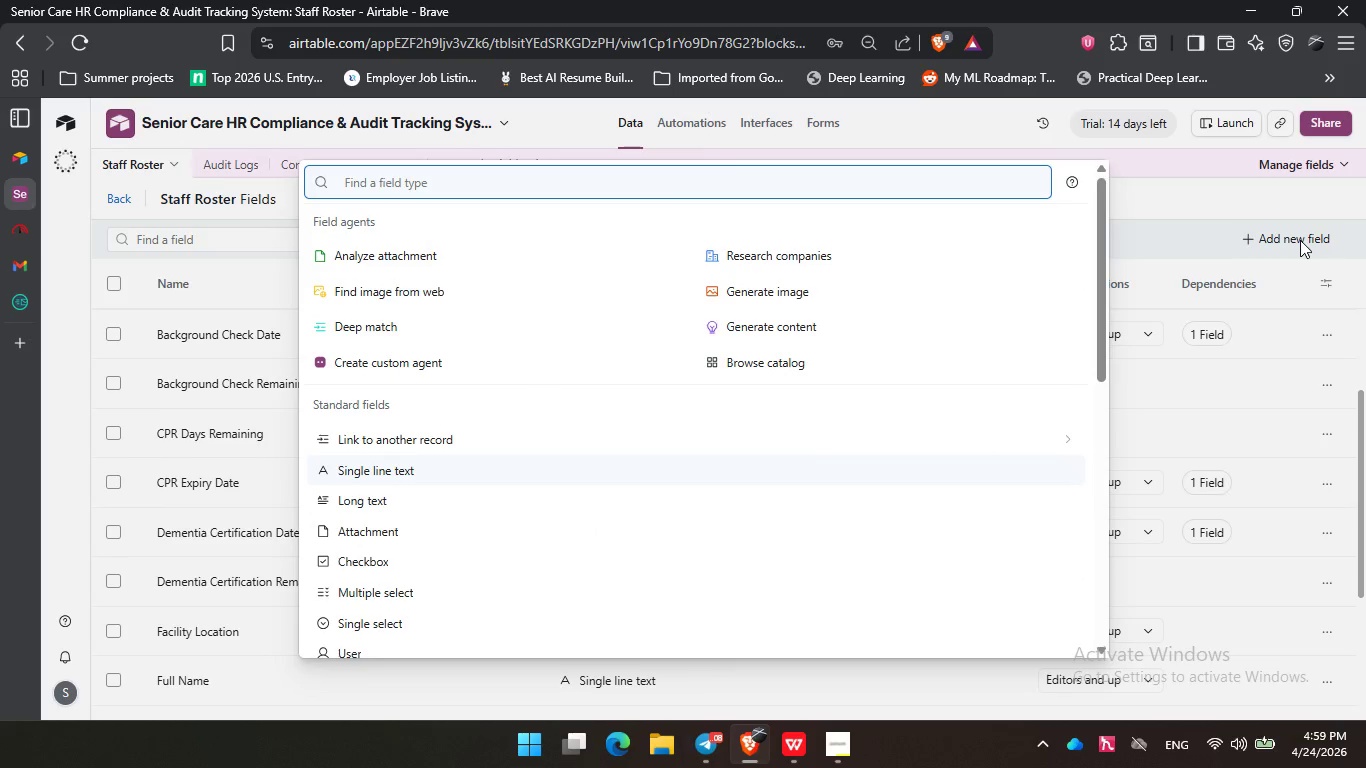 
type(fo)
 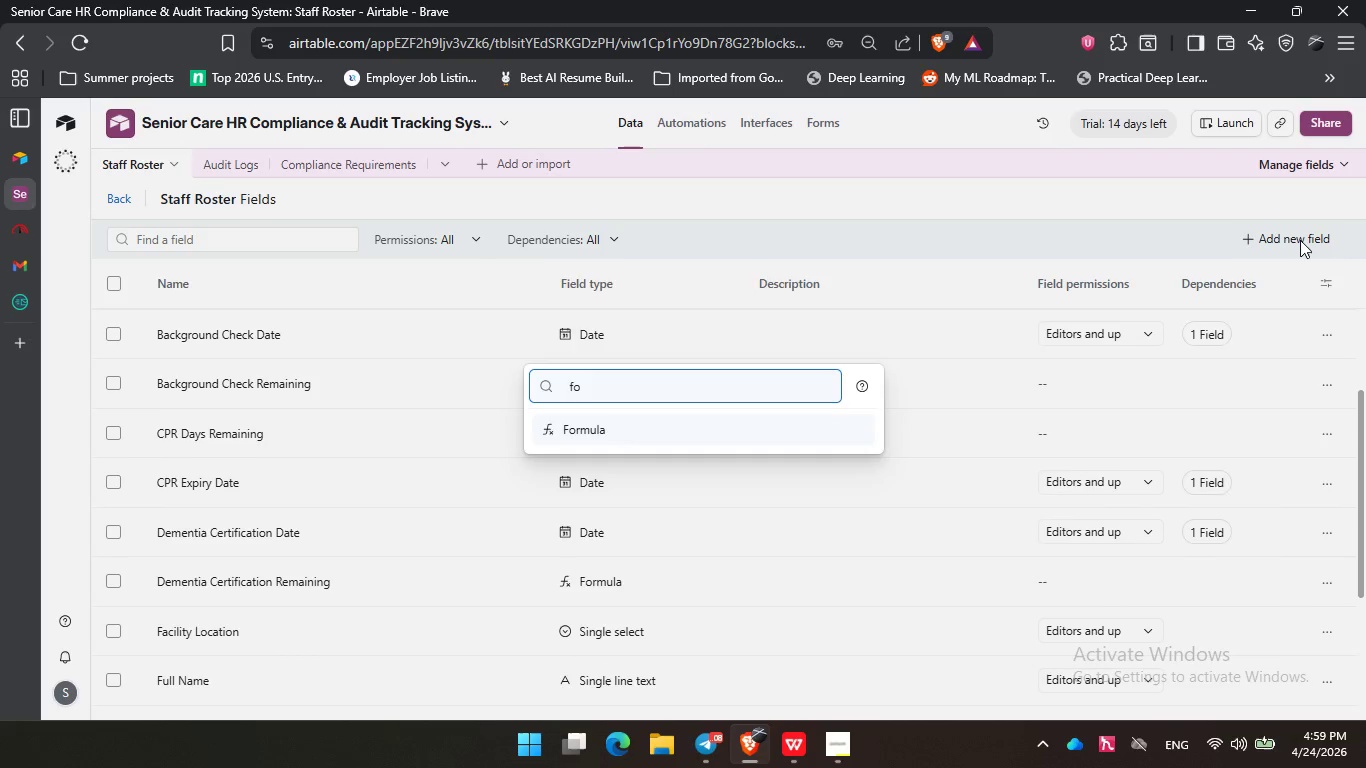 
key(Enter)
 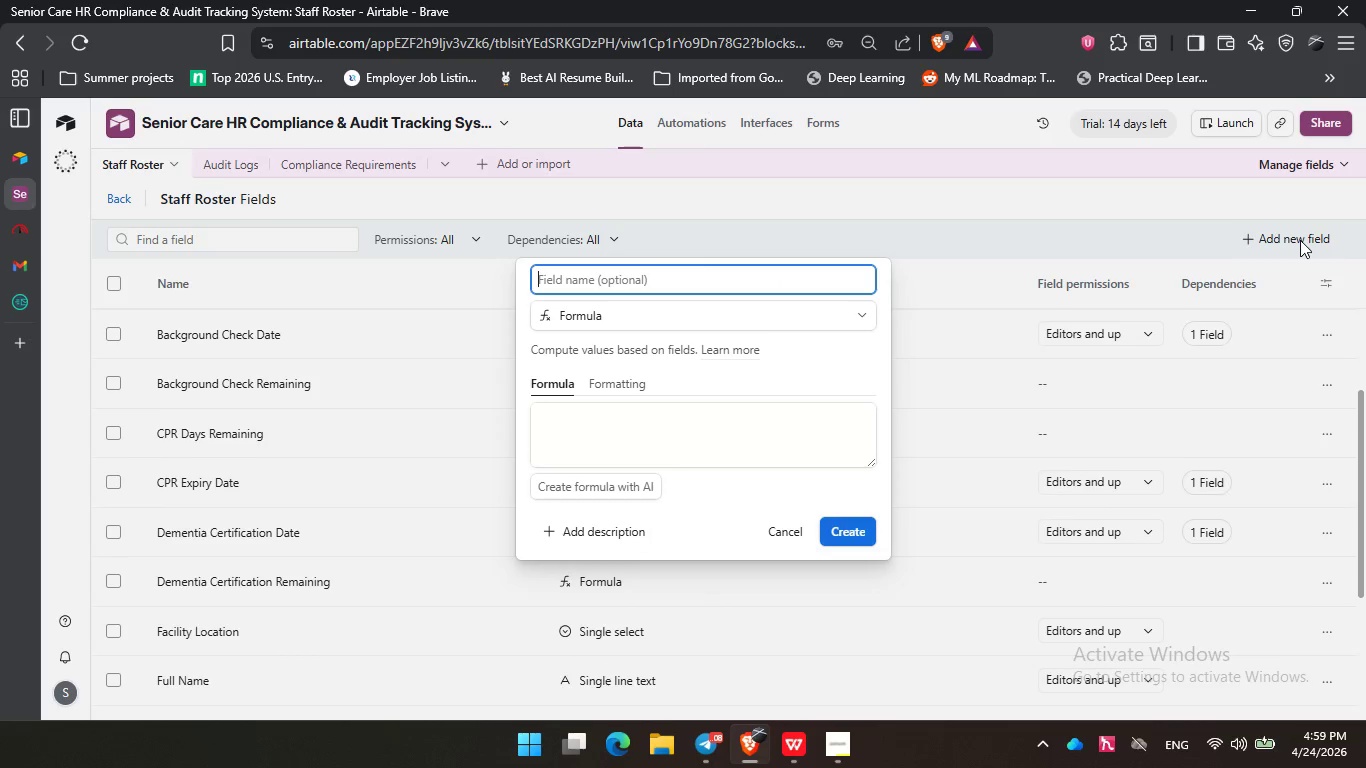 
type(Compliance Status)
 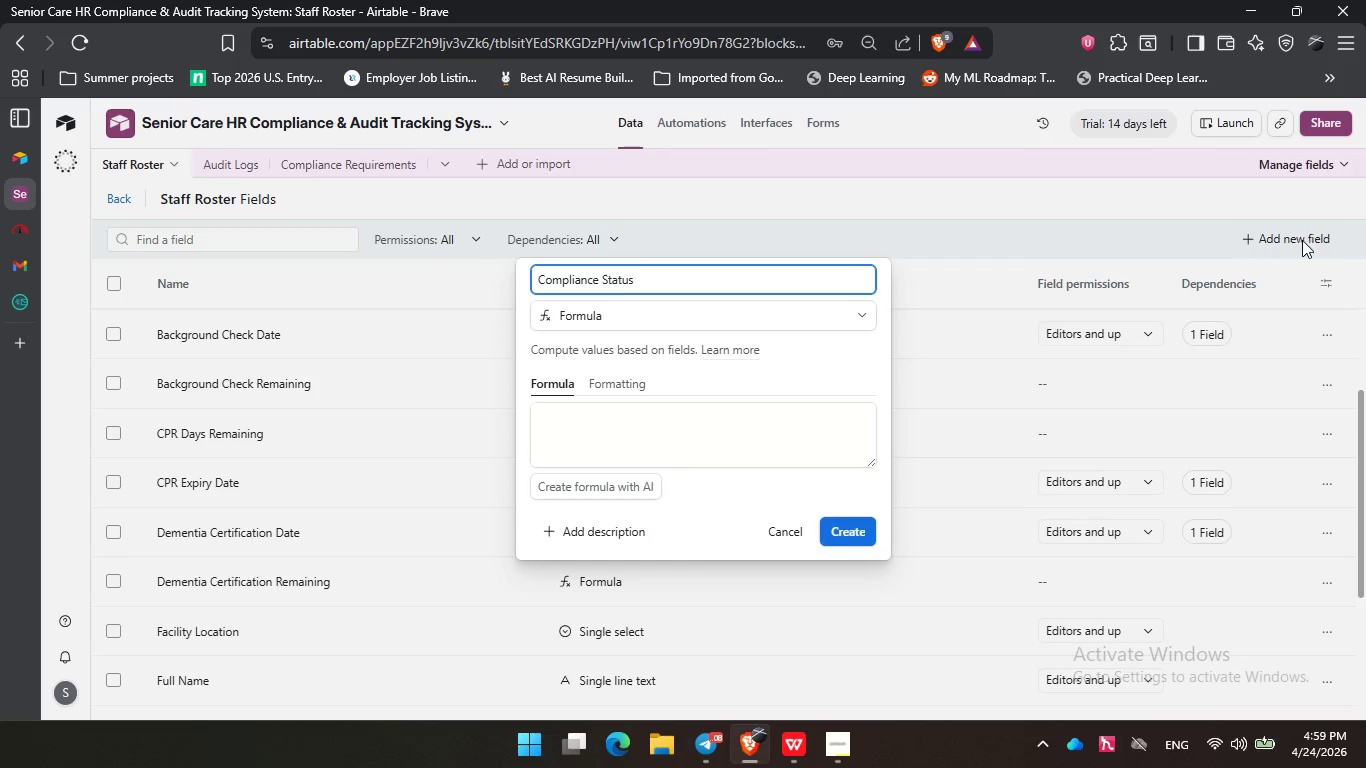 
left_click([735, 411])
 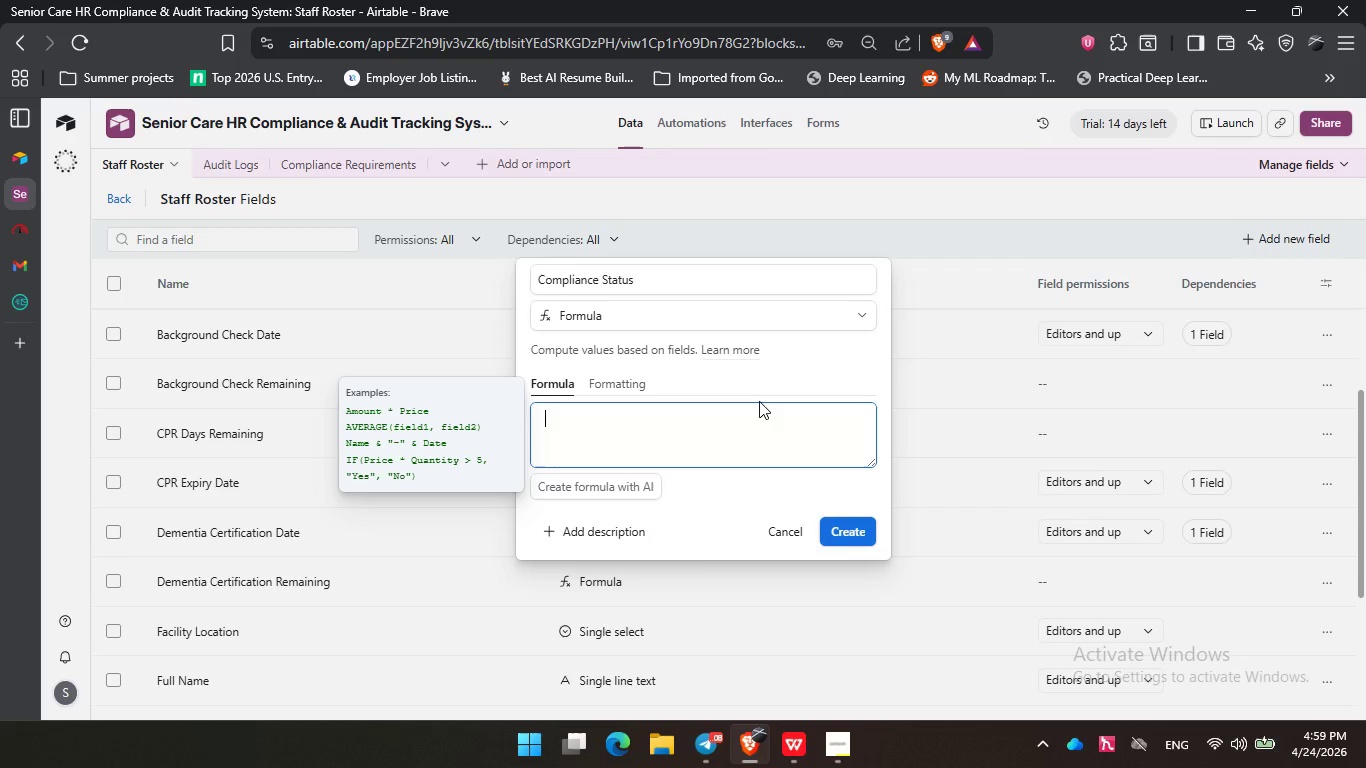 
type(if)
 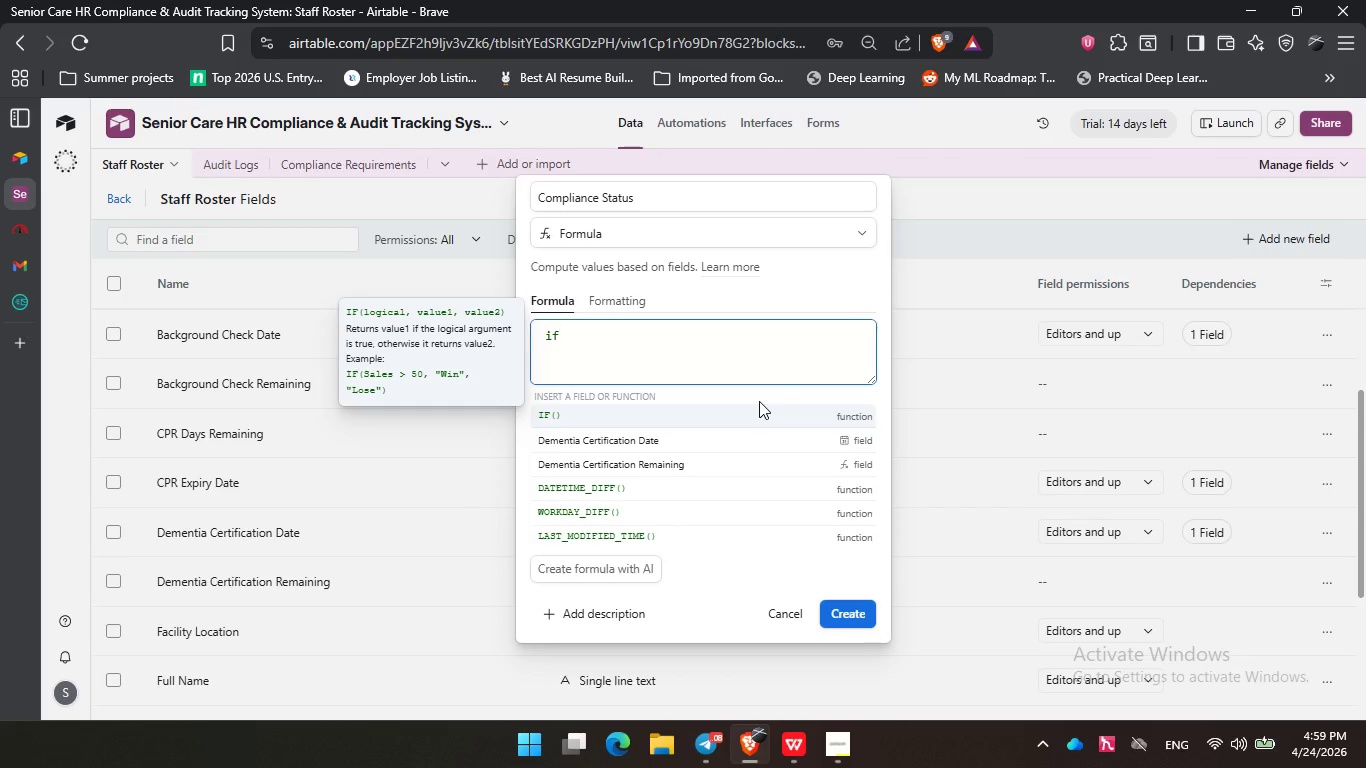 
key(Enter)
 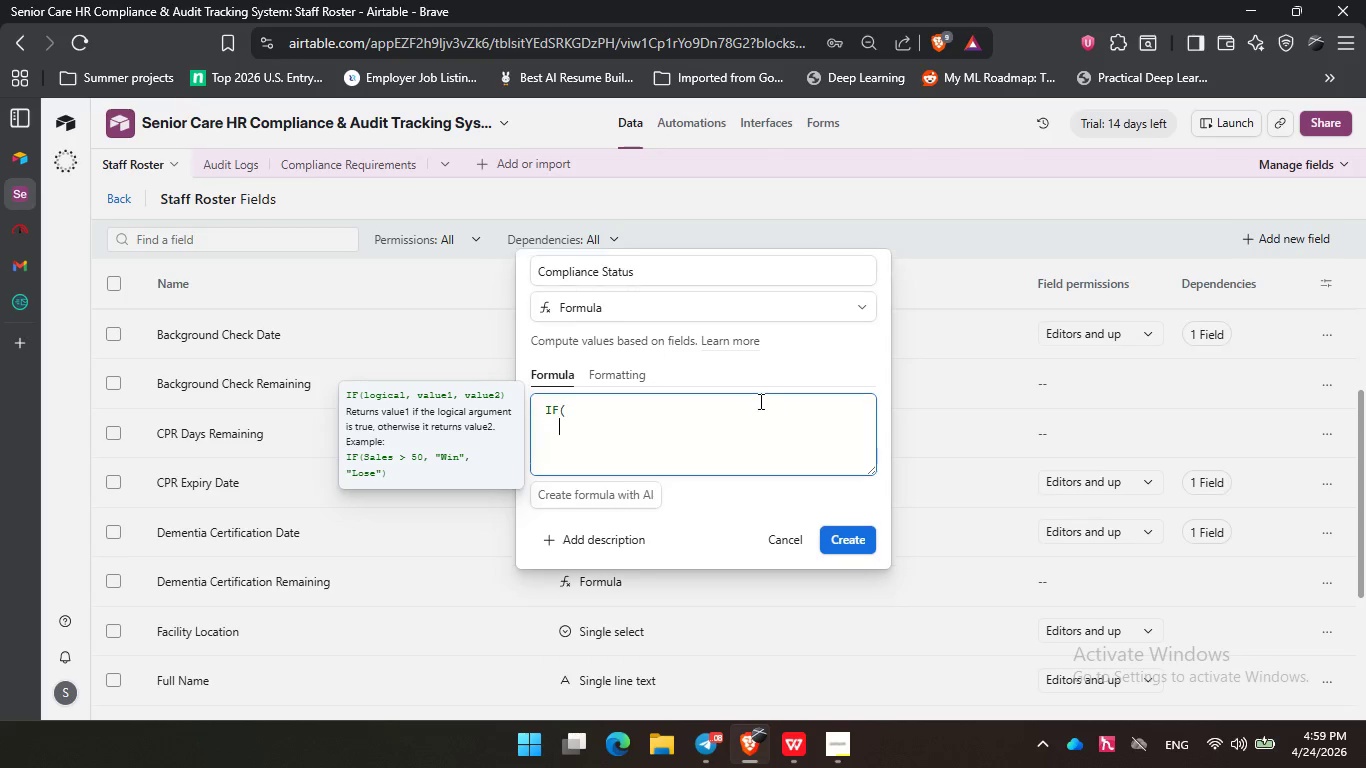 
key(Enter)
 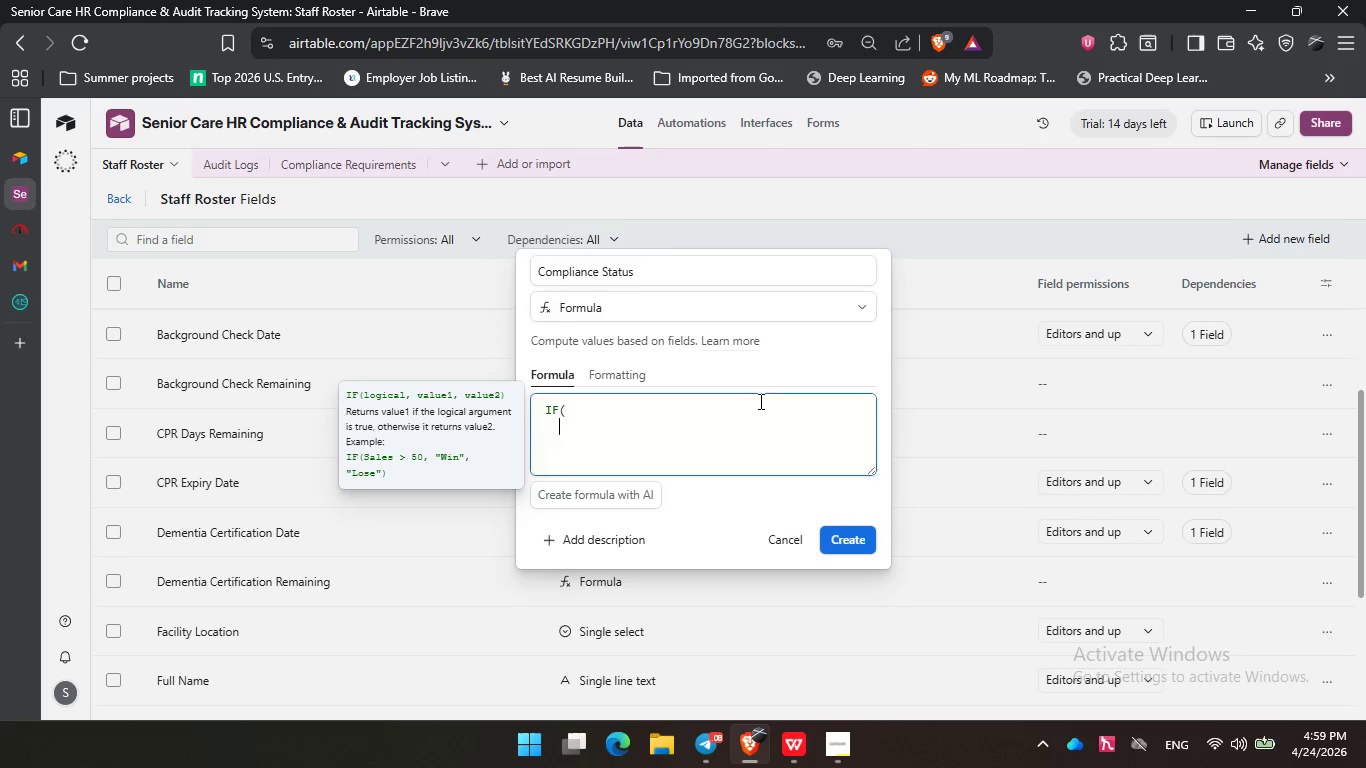 
type(or)
 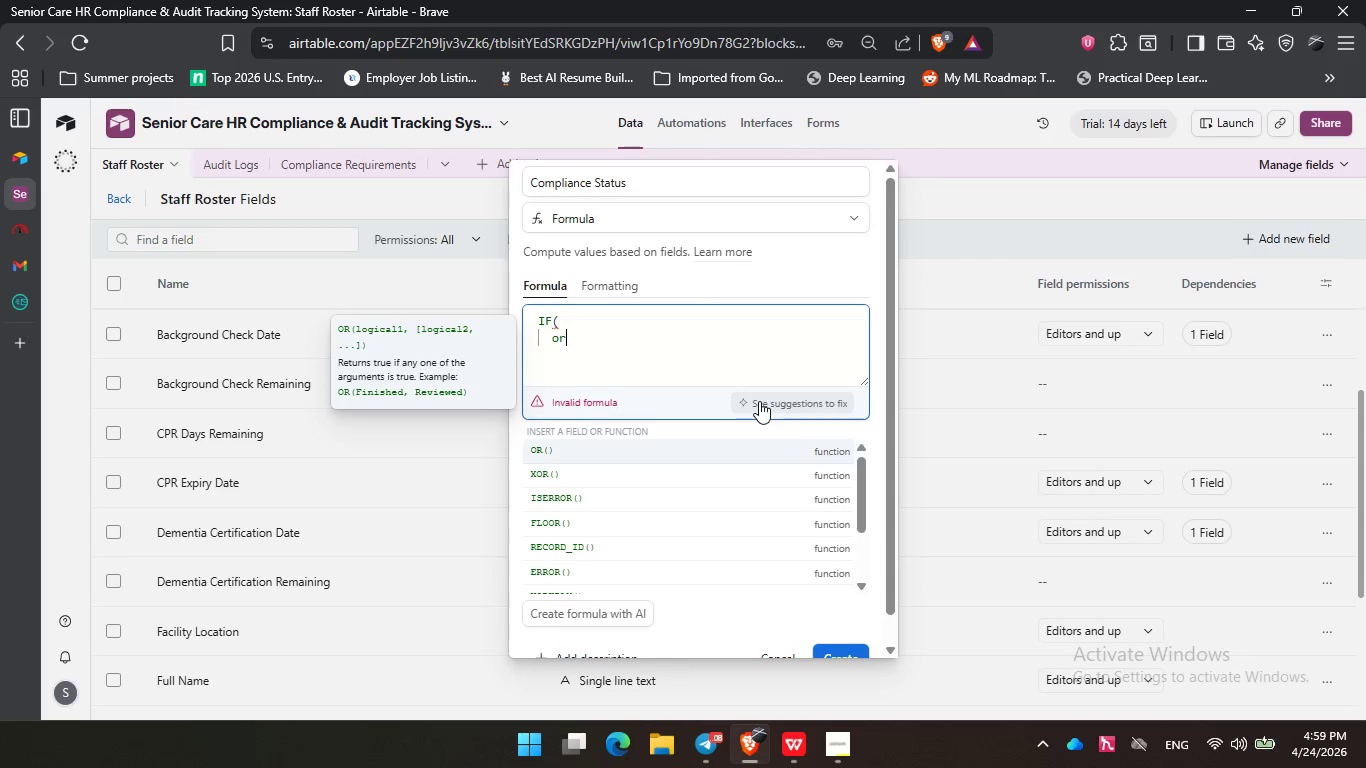 
key(Enter)
 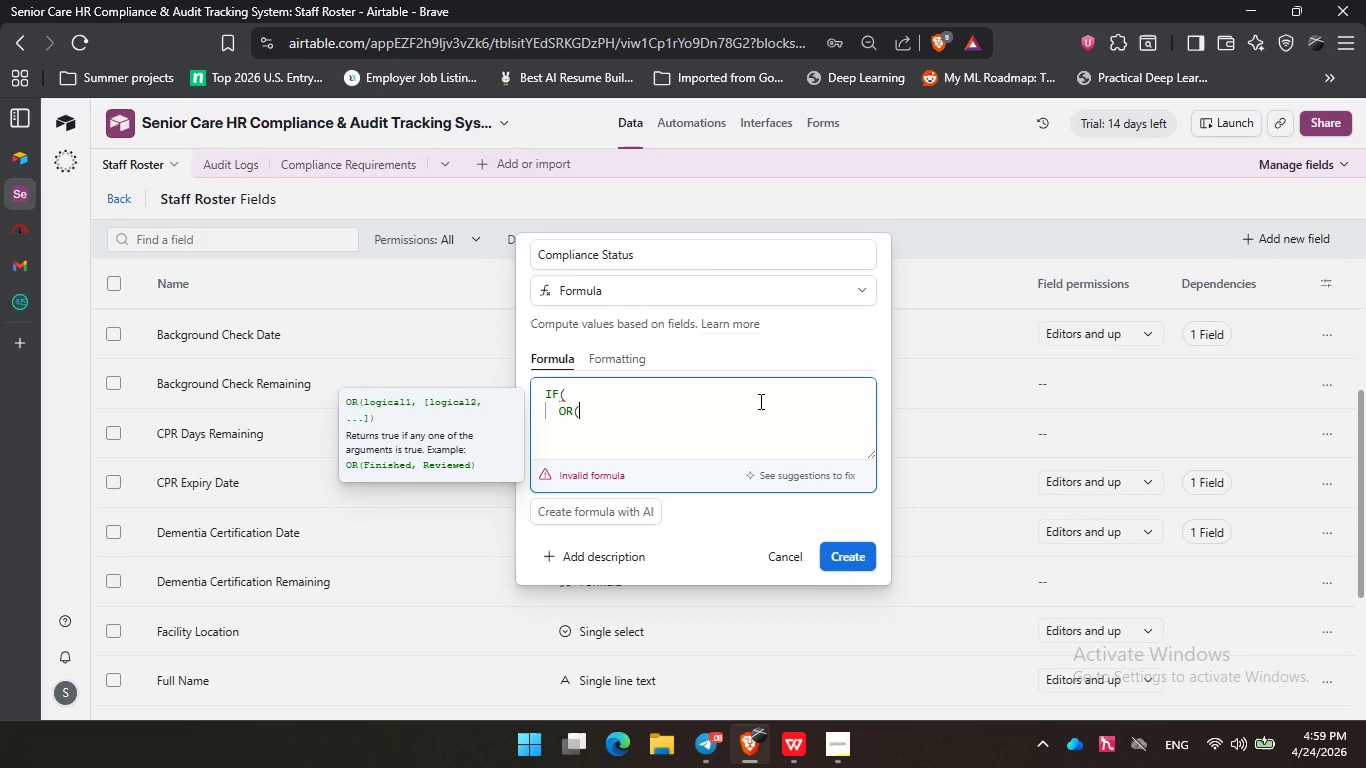 
key(Enter)
 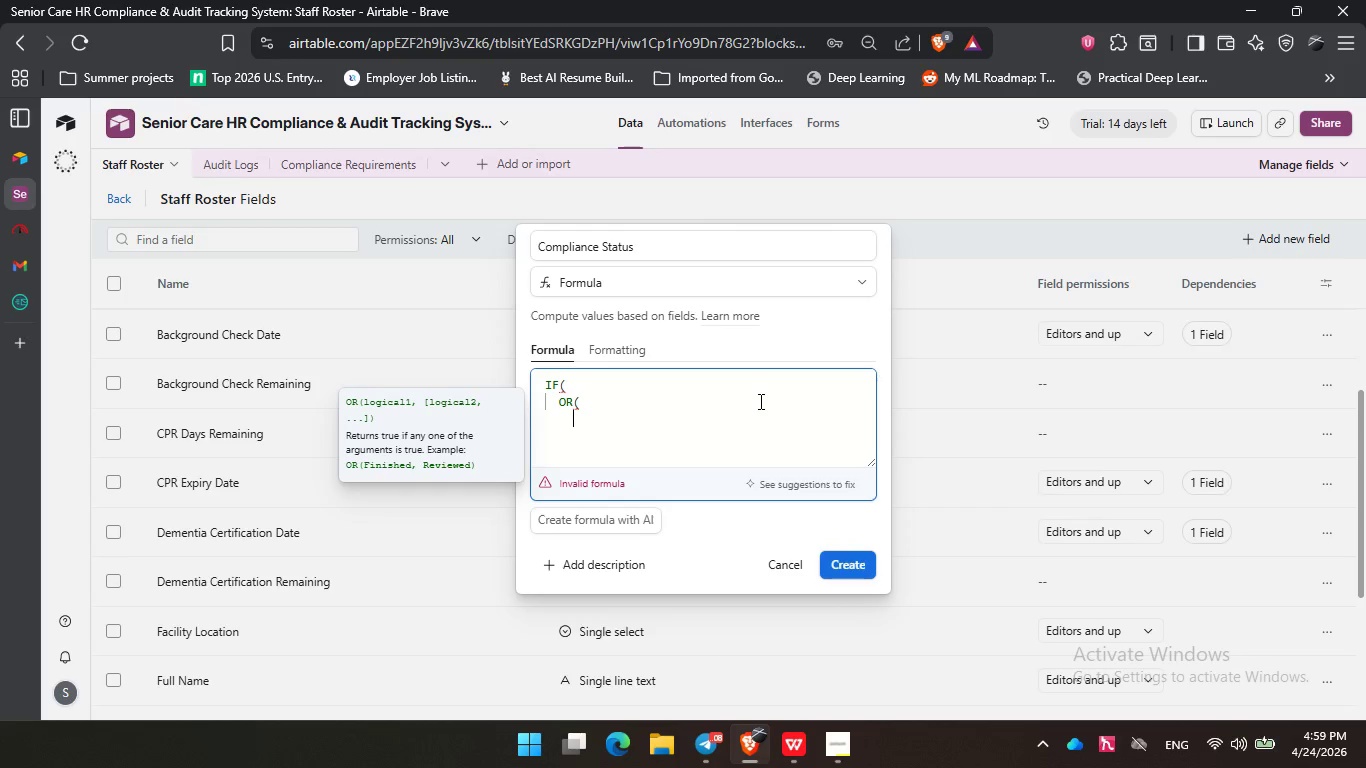 
type(tb)
 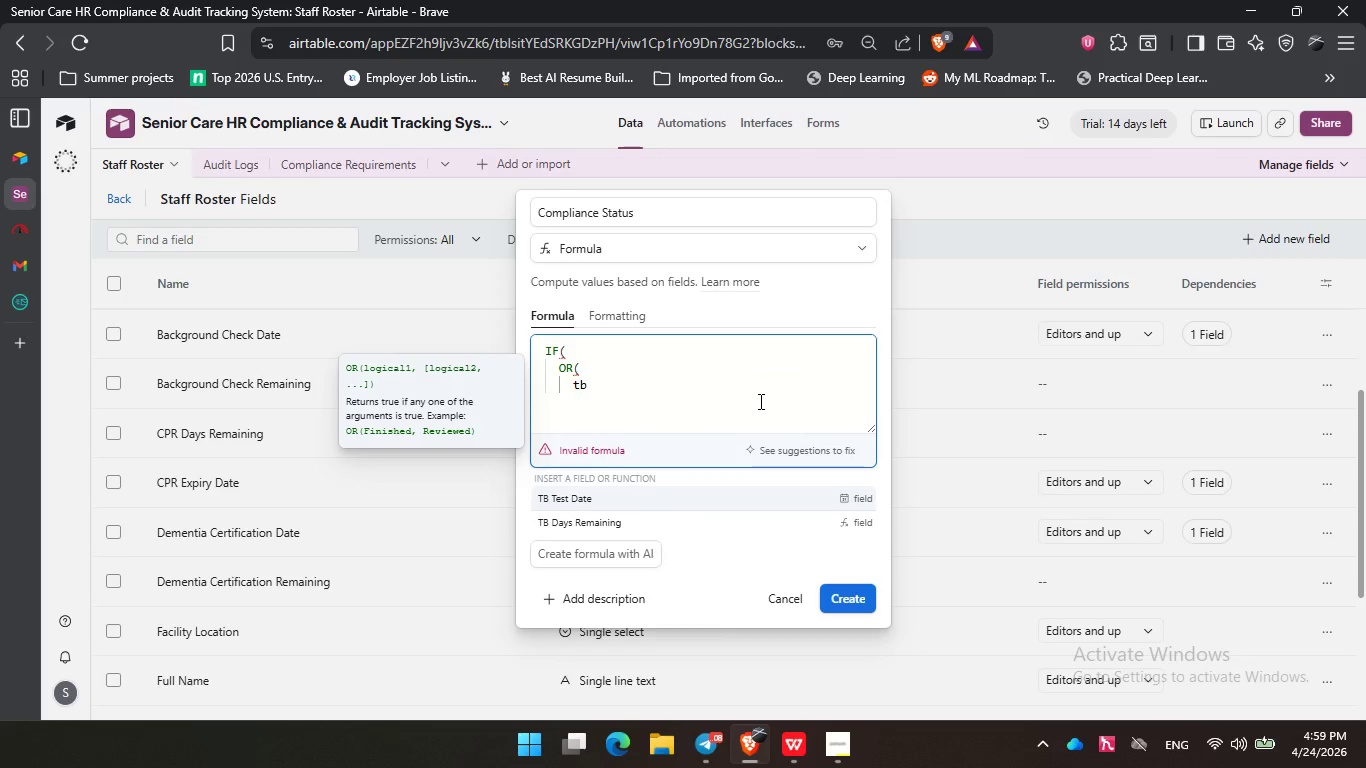 
key(ArrowDown)
 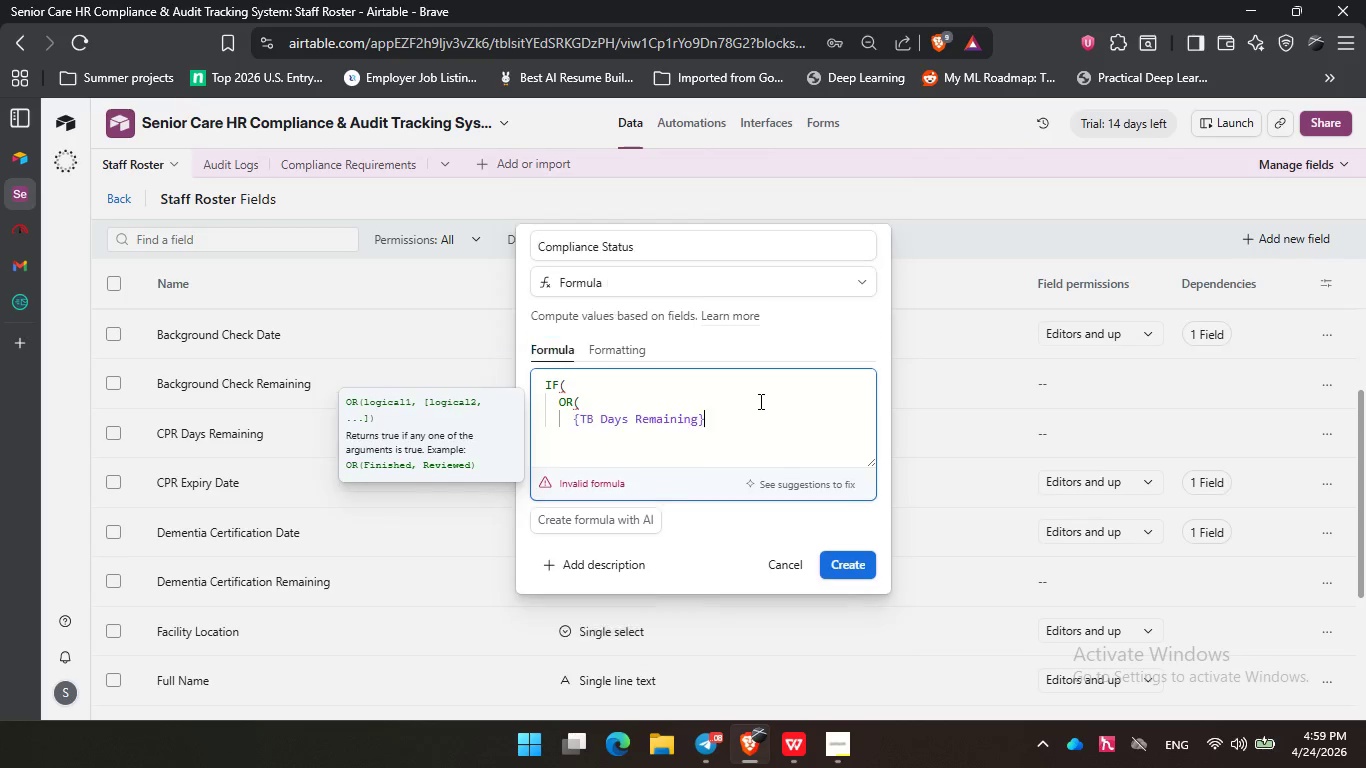 
key(Enter)
 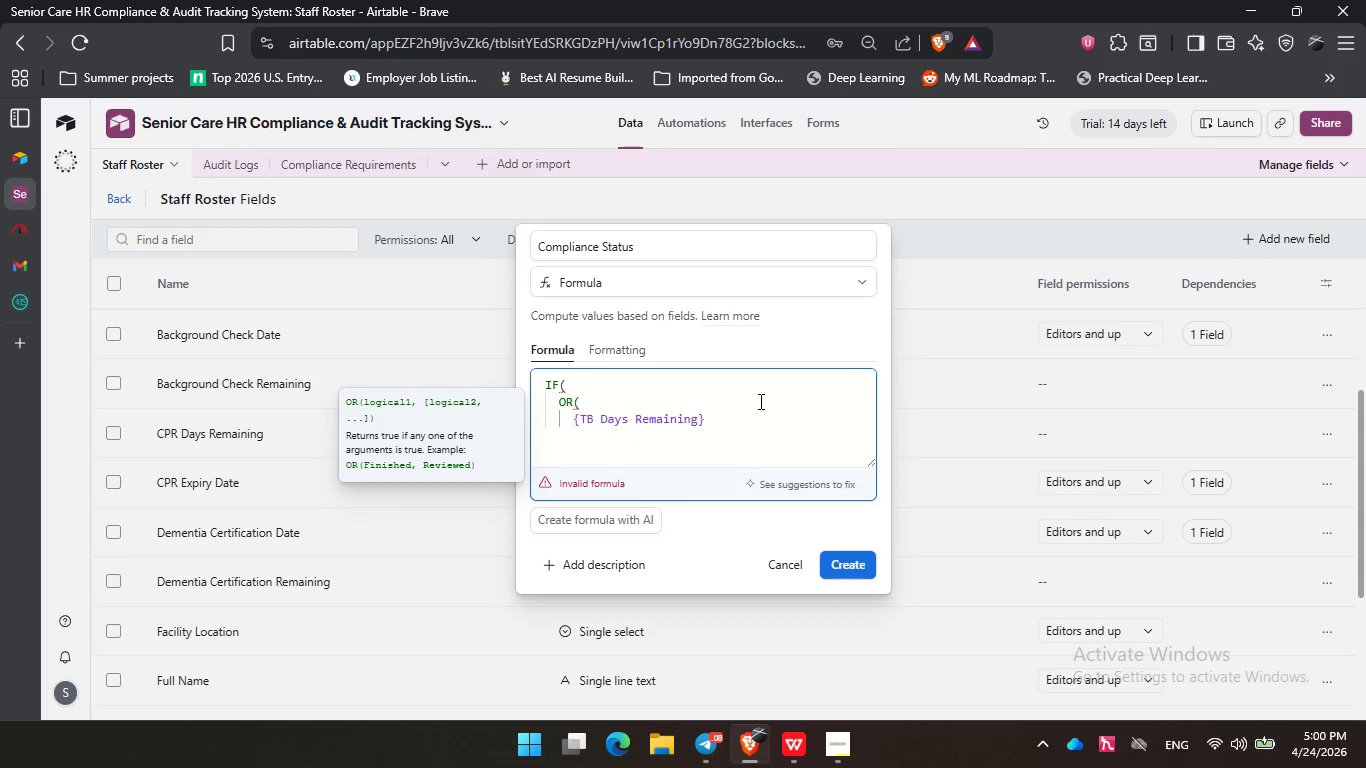 
key(Space)
 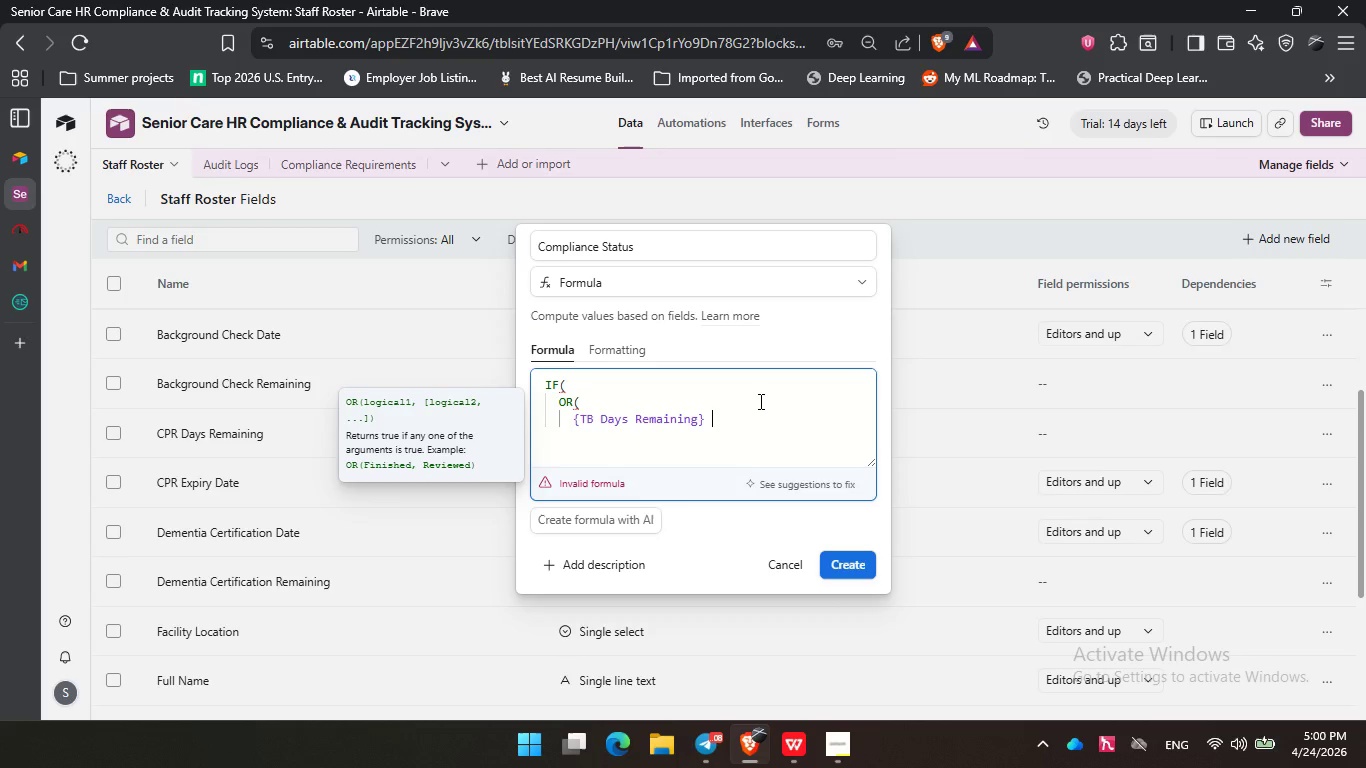 
key(Shift+ShiftRight)
 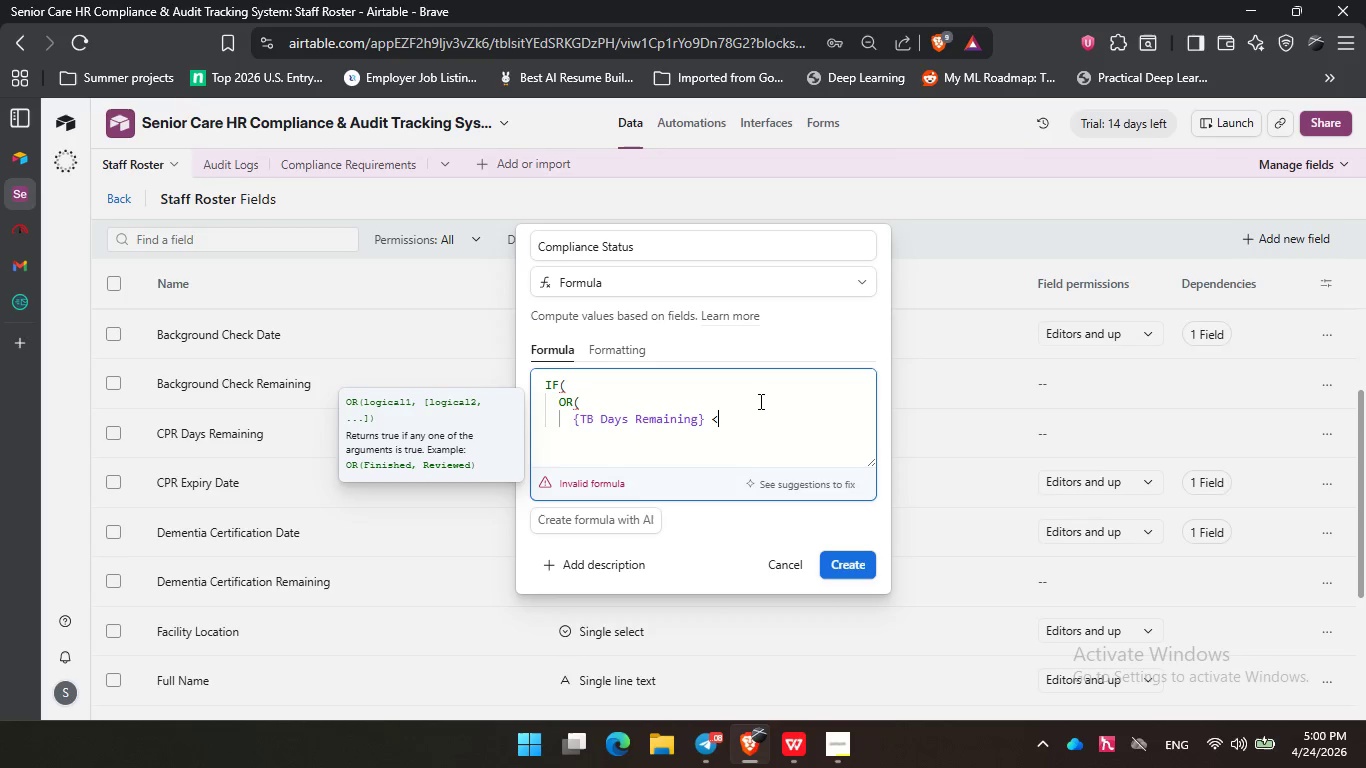 
key(Shift+Comma)
 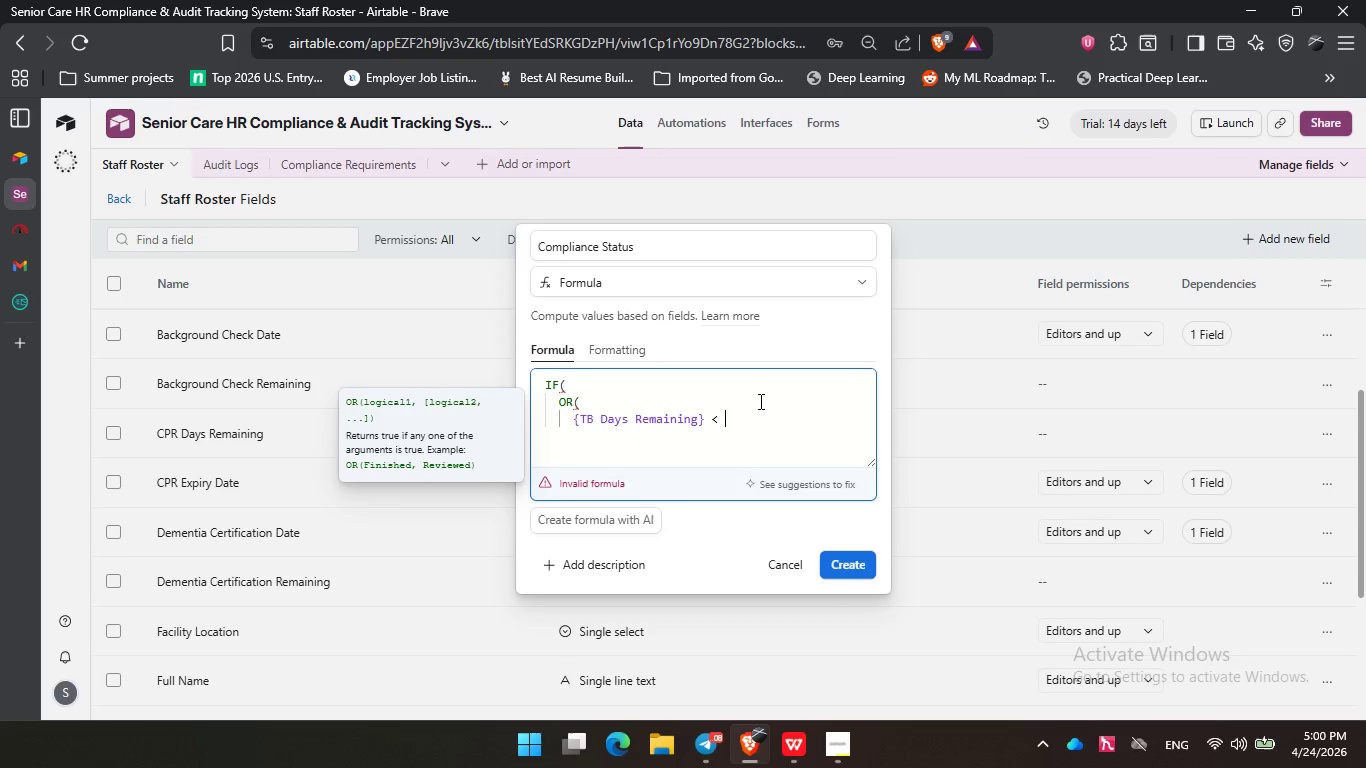 
key(Space)
 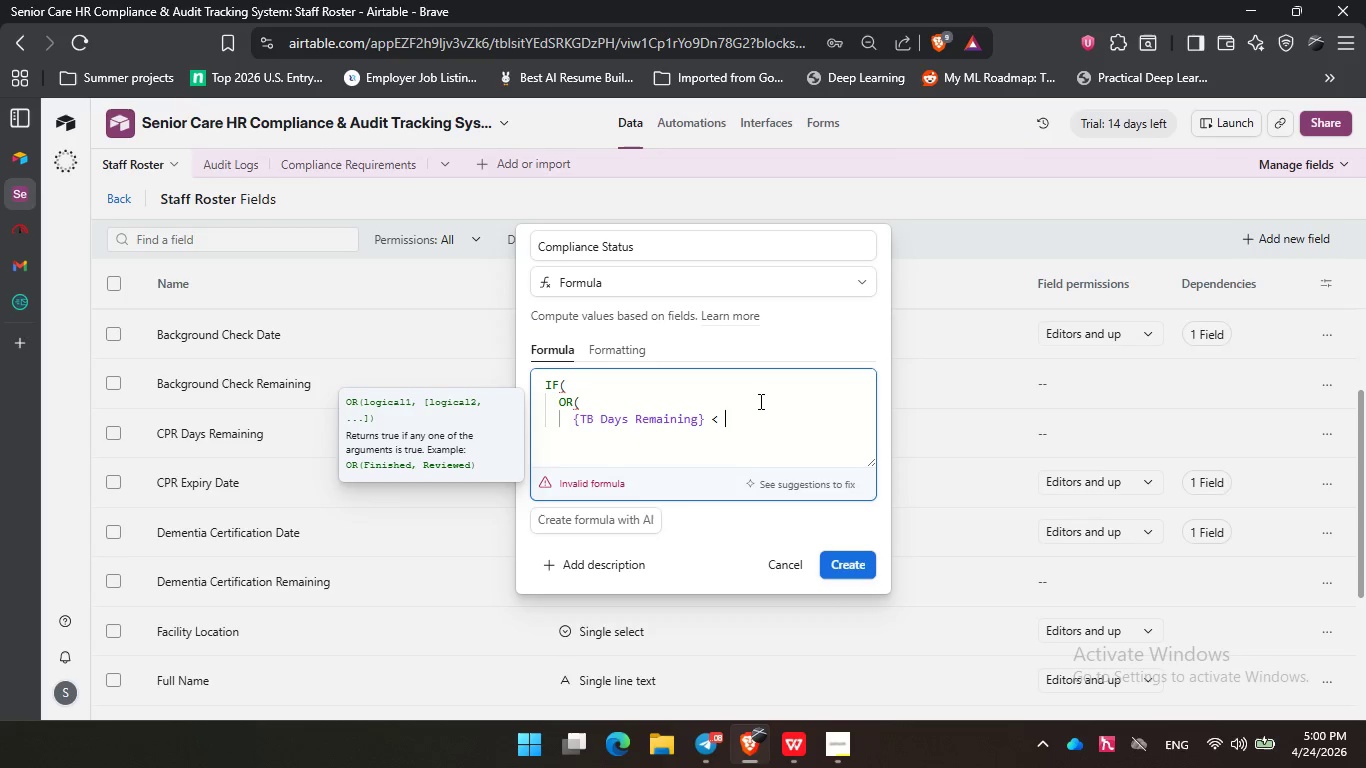 
key(Insert)
 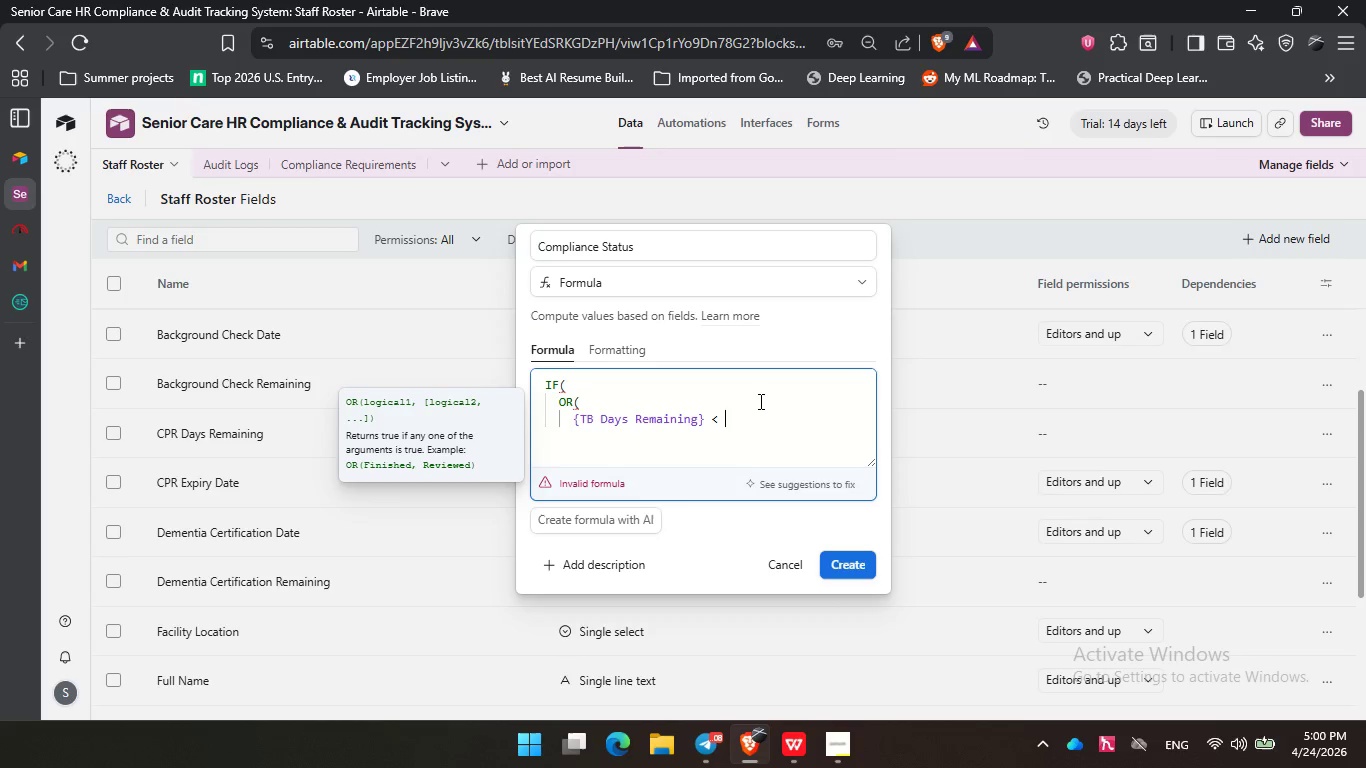 
key(NumLock)
 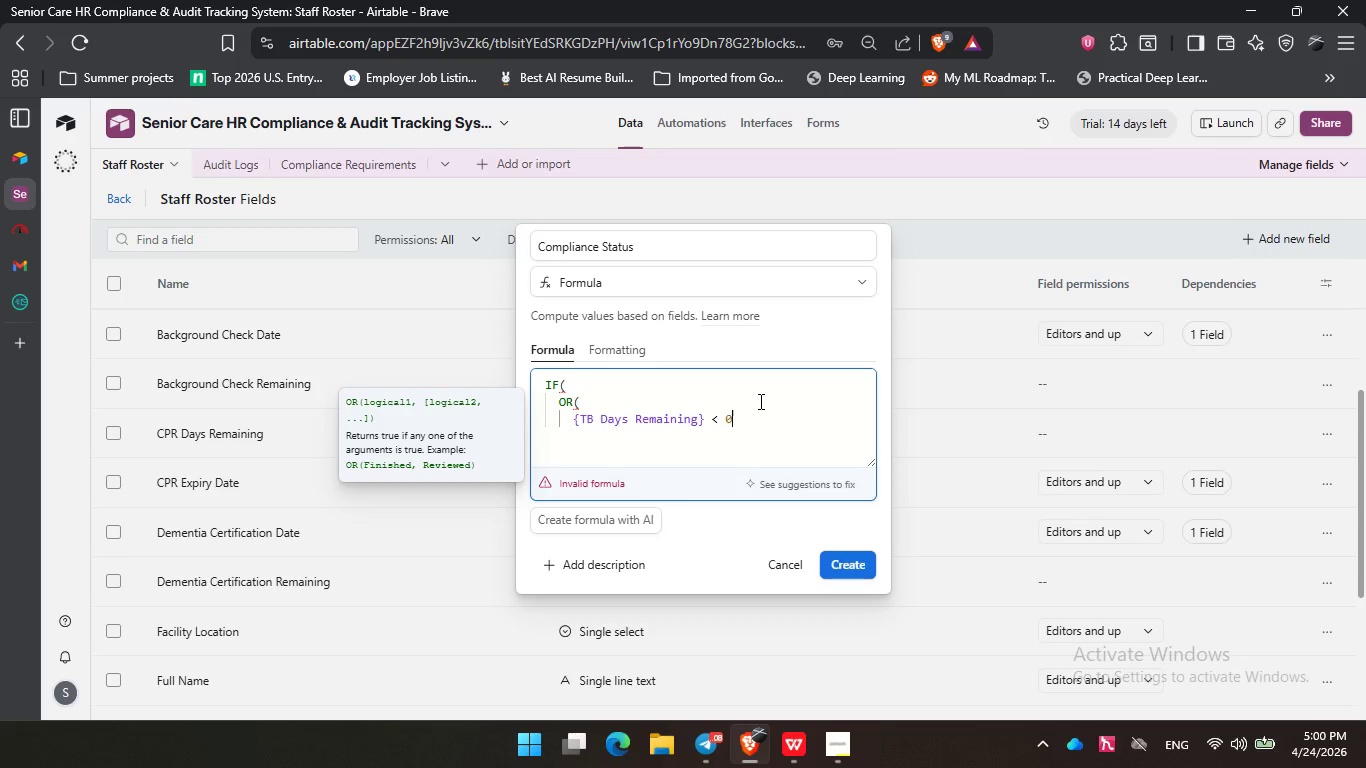 
key(Numpad0)
 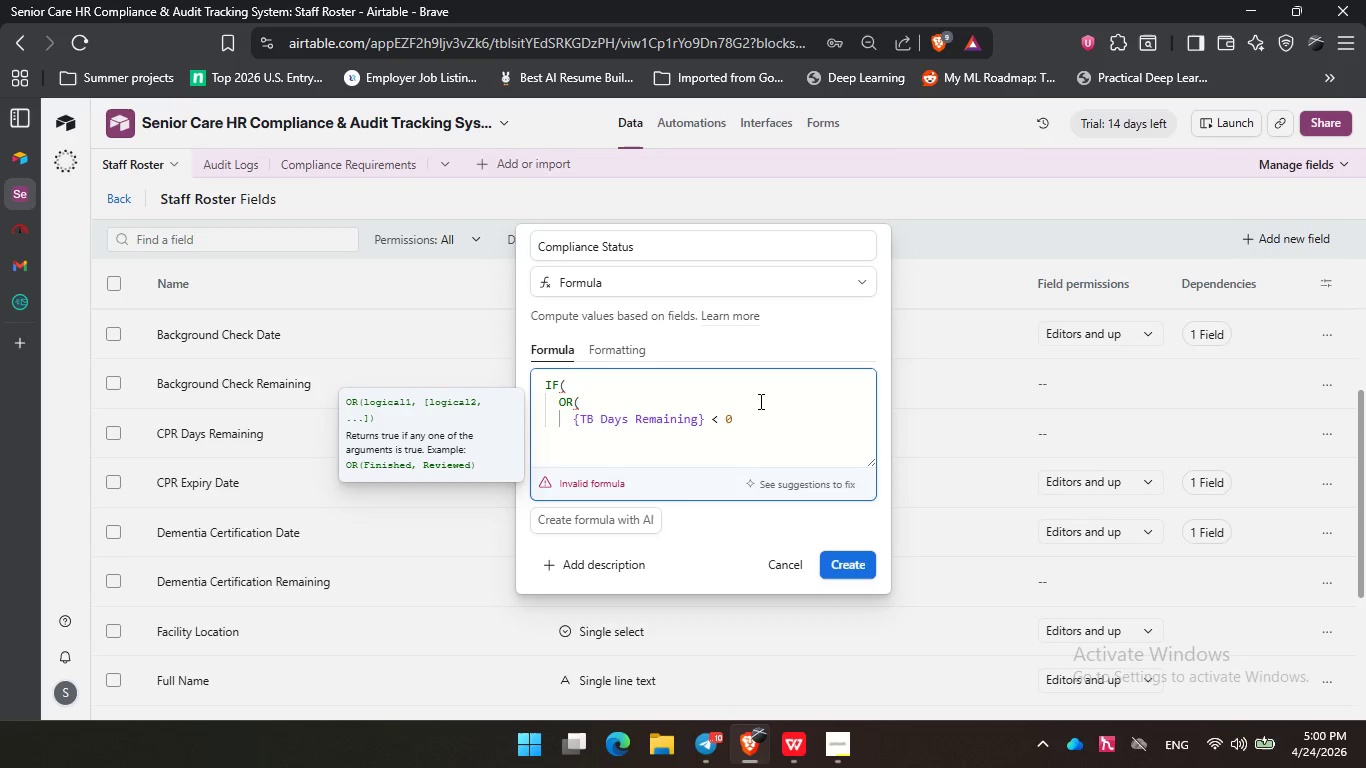 
key(Comma)
 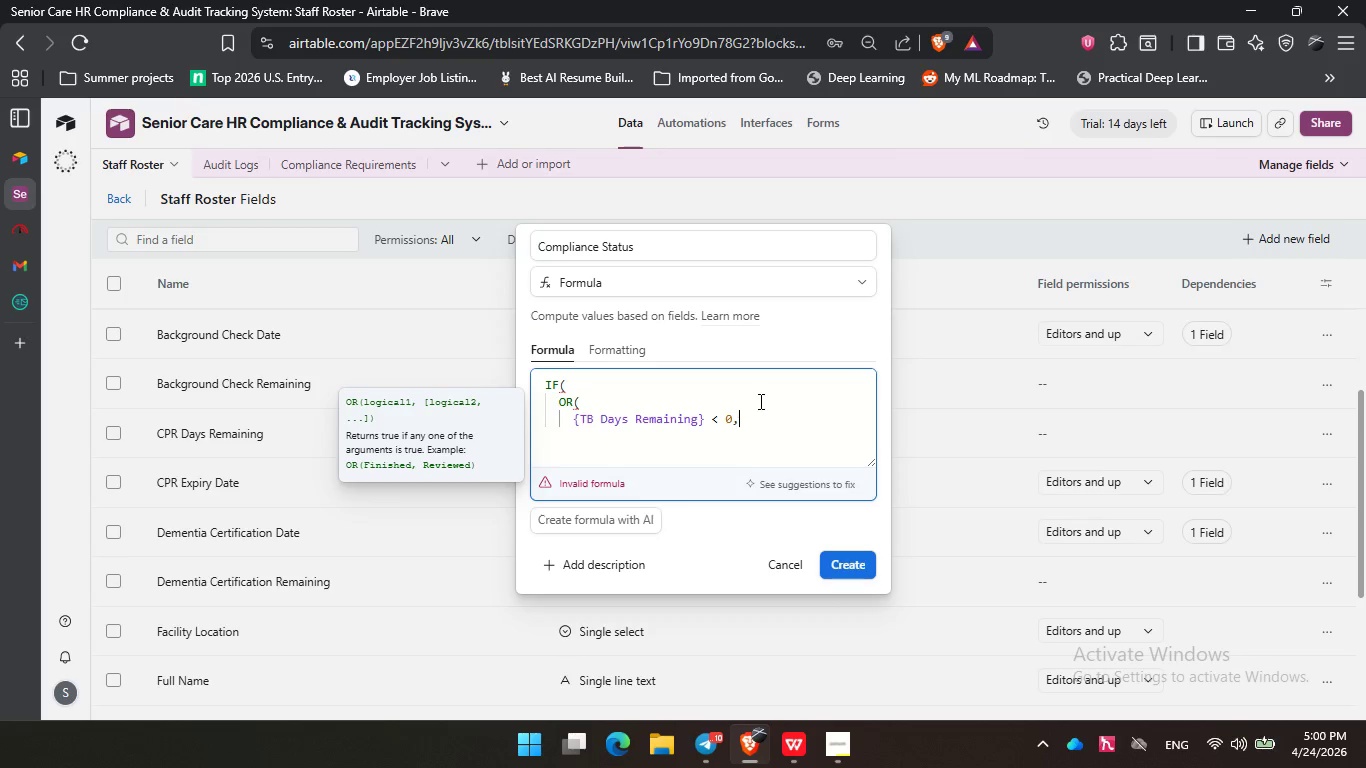 
key(Enter)
 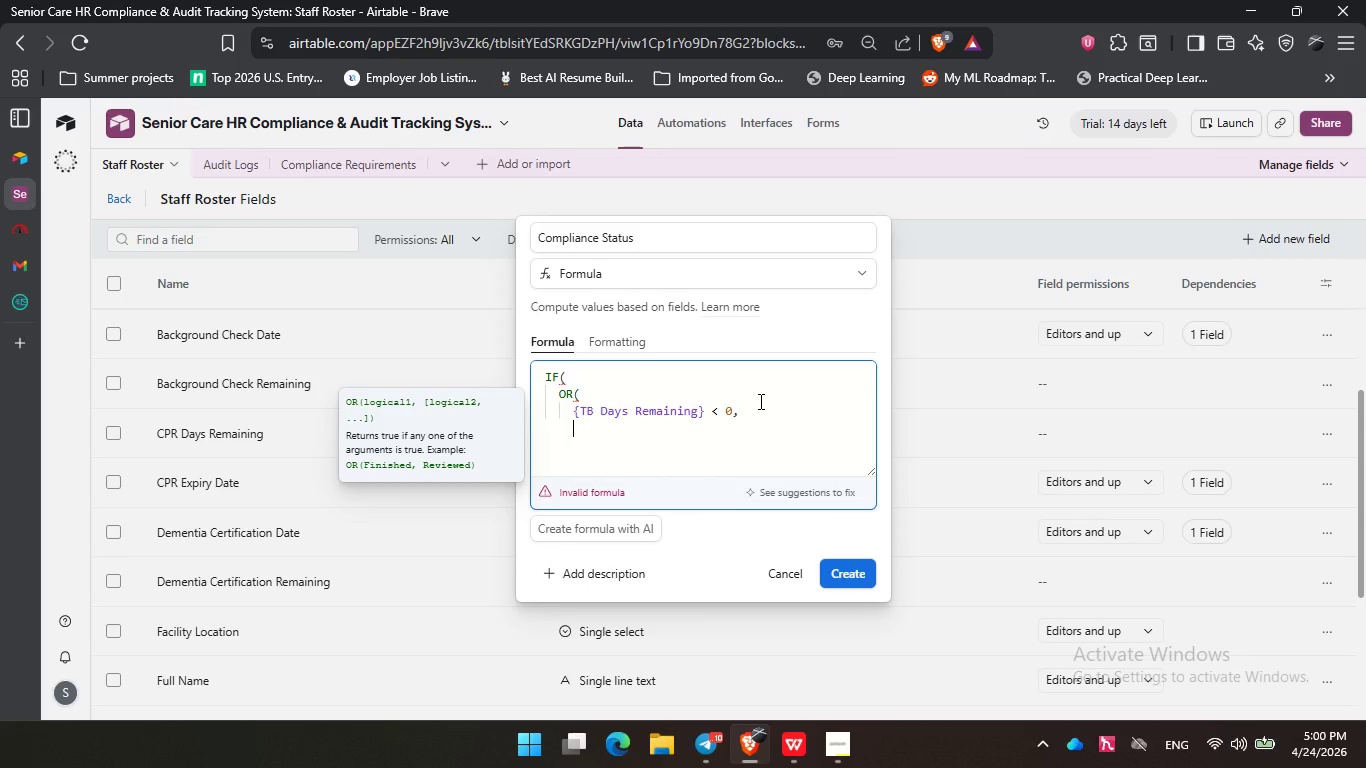 
type(cp)
 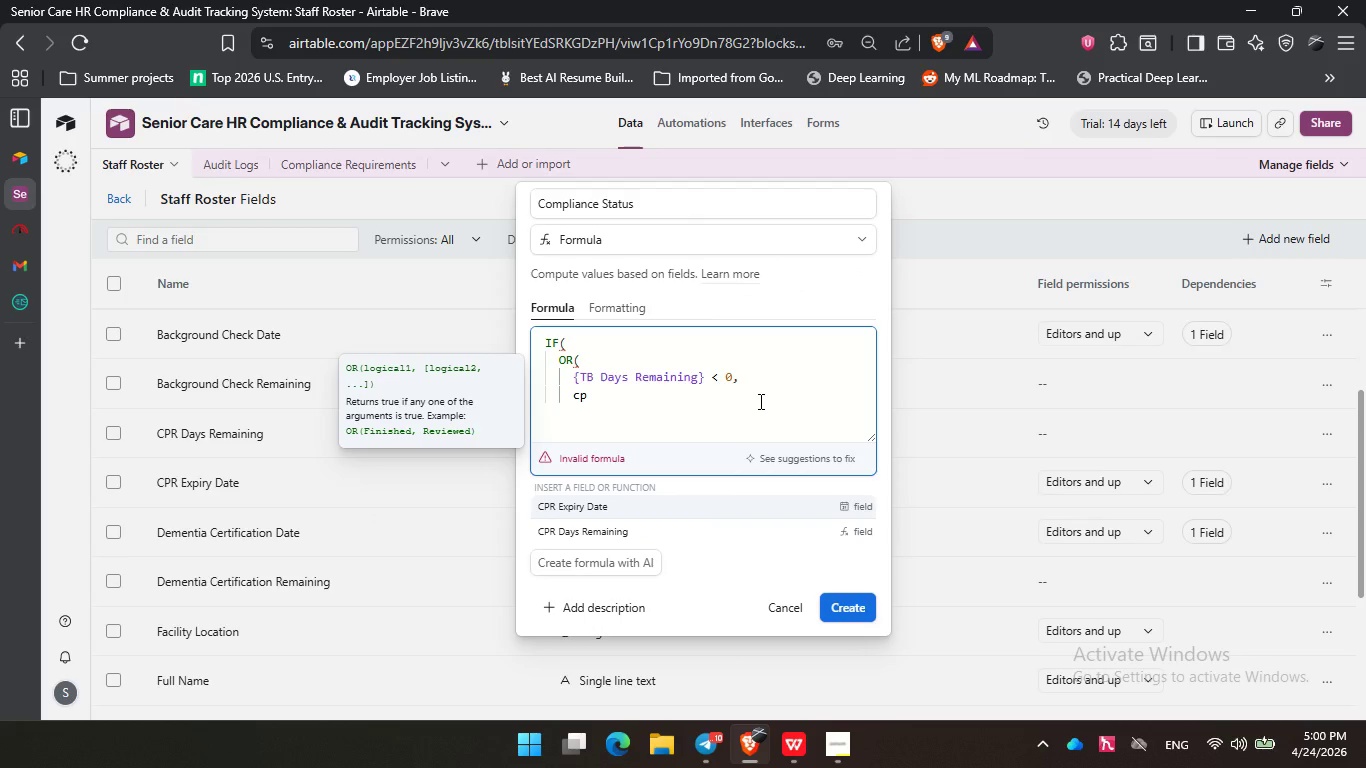 
key(ArrowDown)
 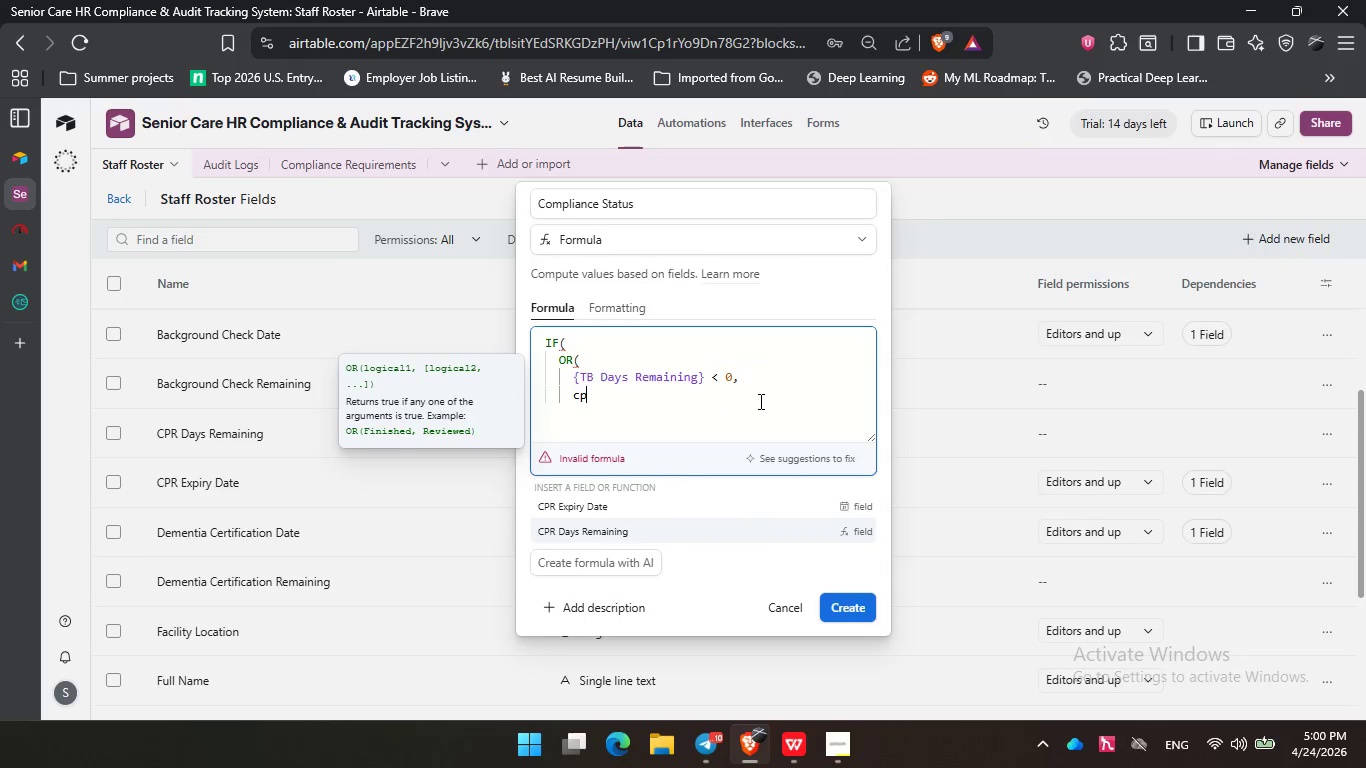 
key(Enter)
 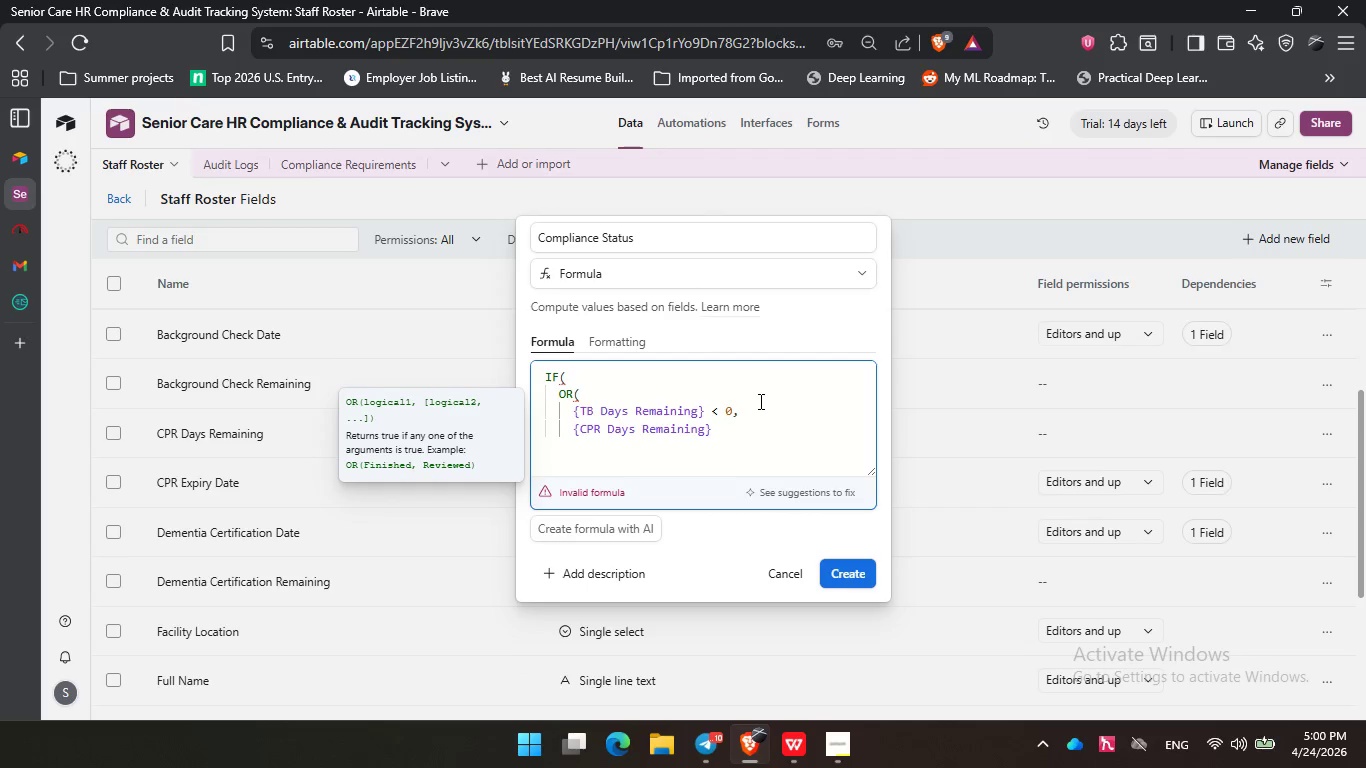 
key(Space)
 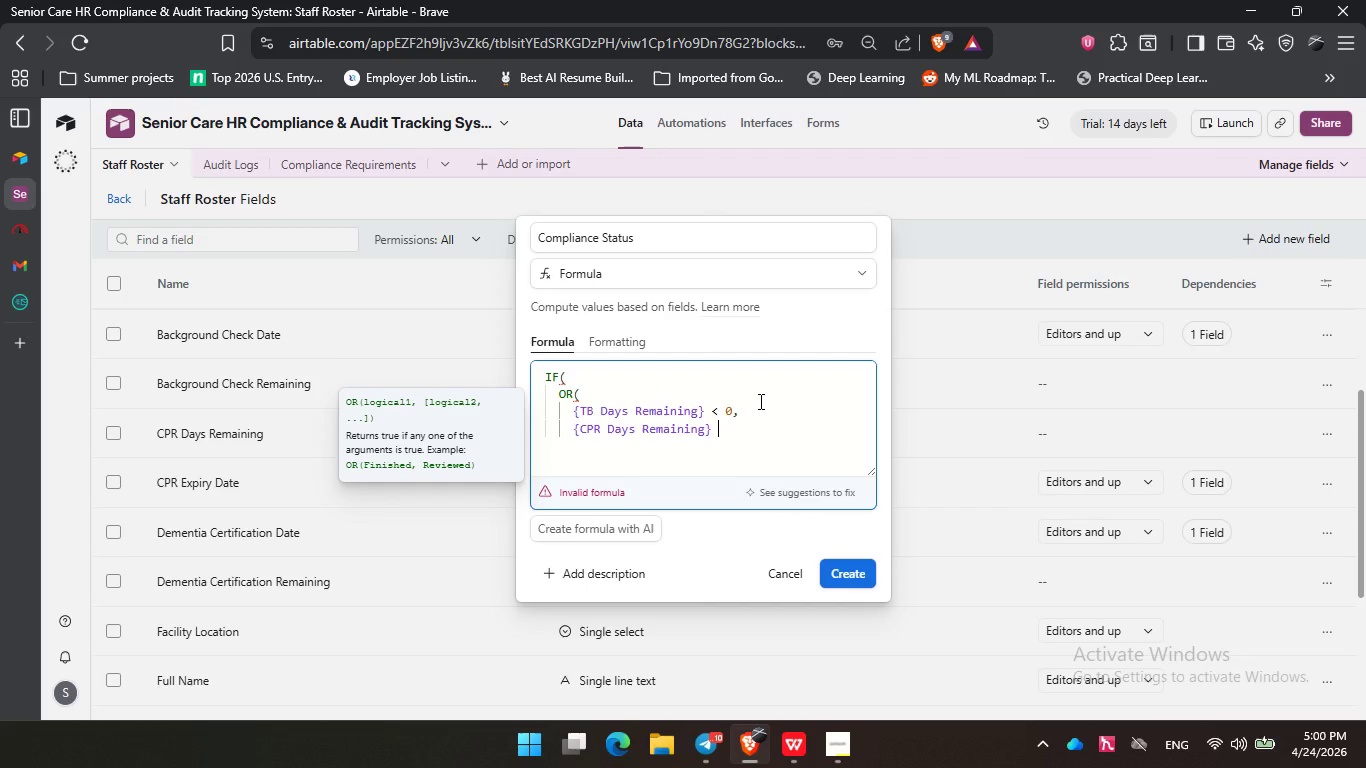 
key(Shift+Comma)
 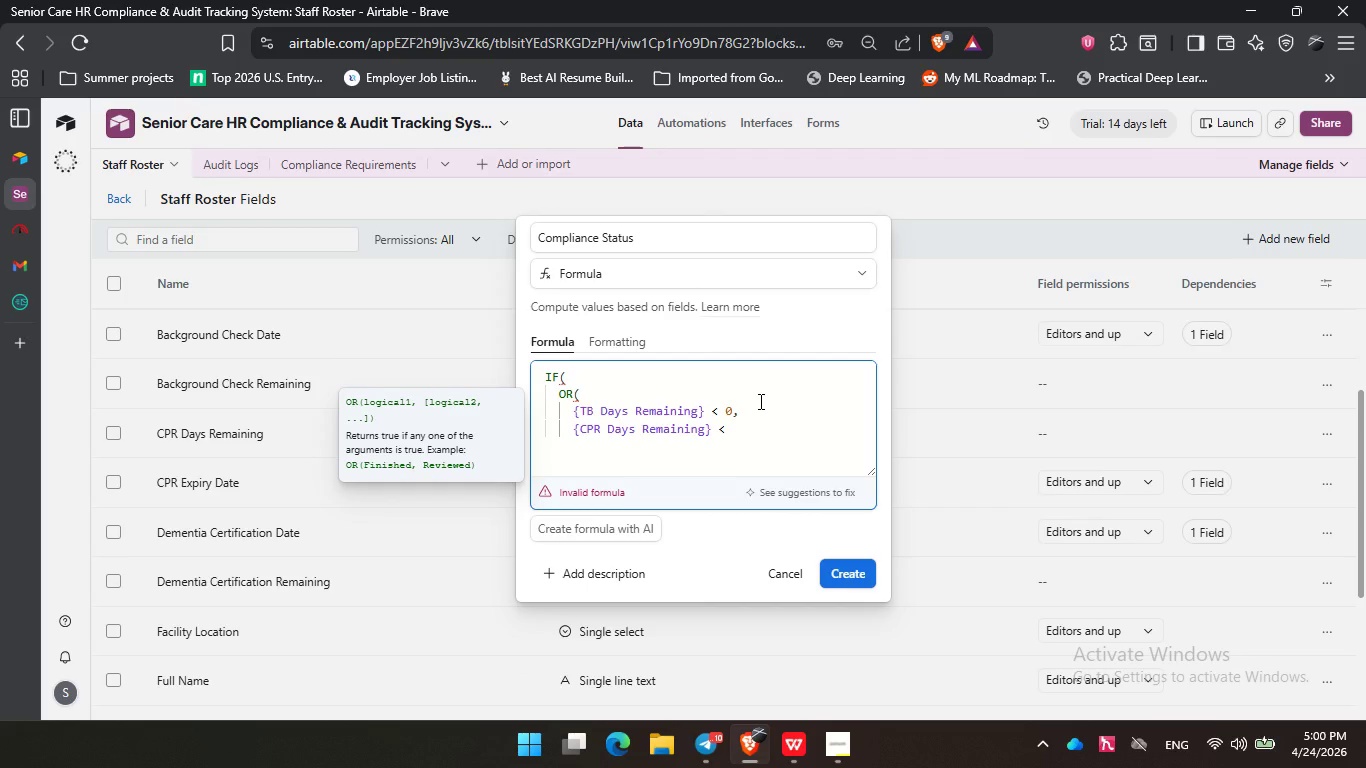 
key(Space)
 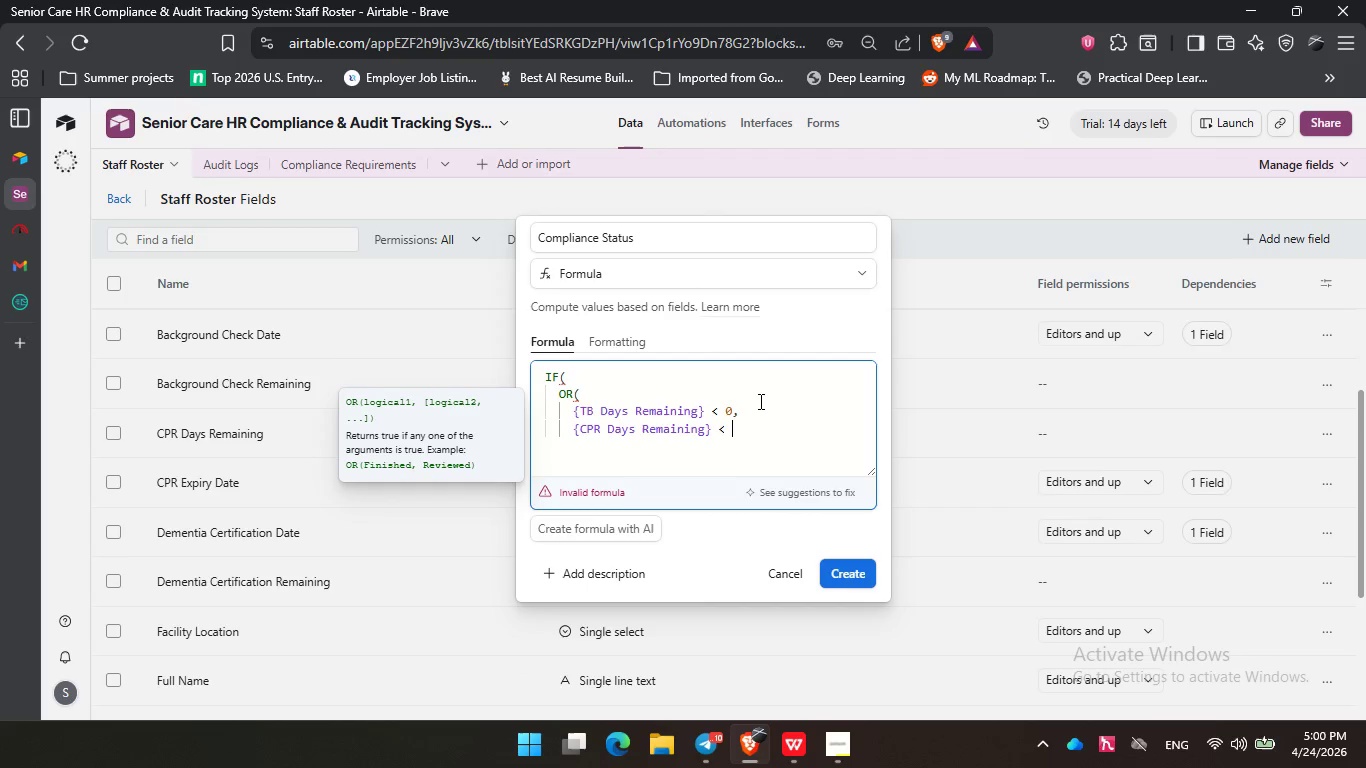 
key(Numpad0)
 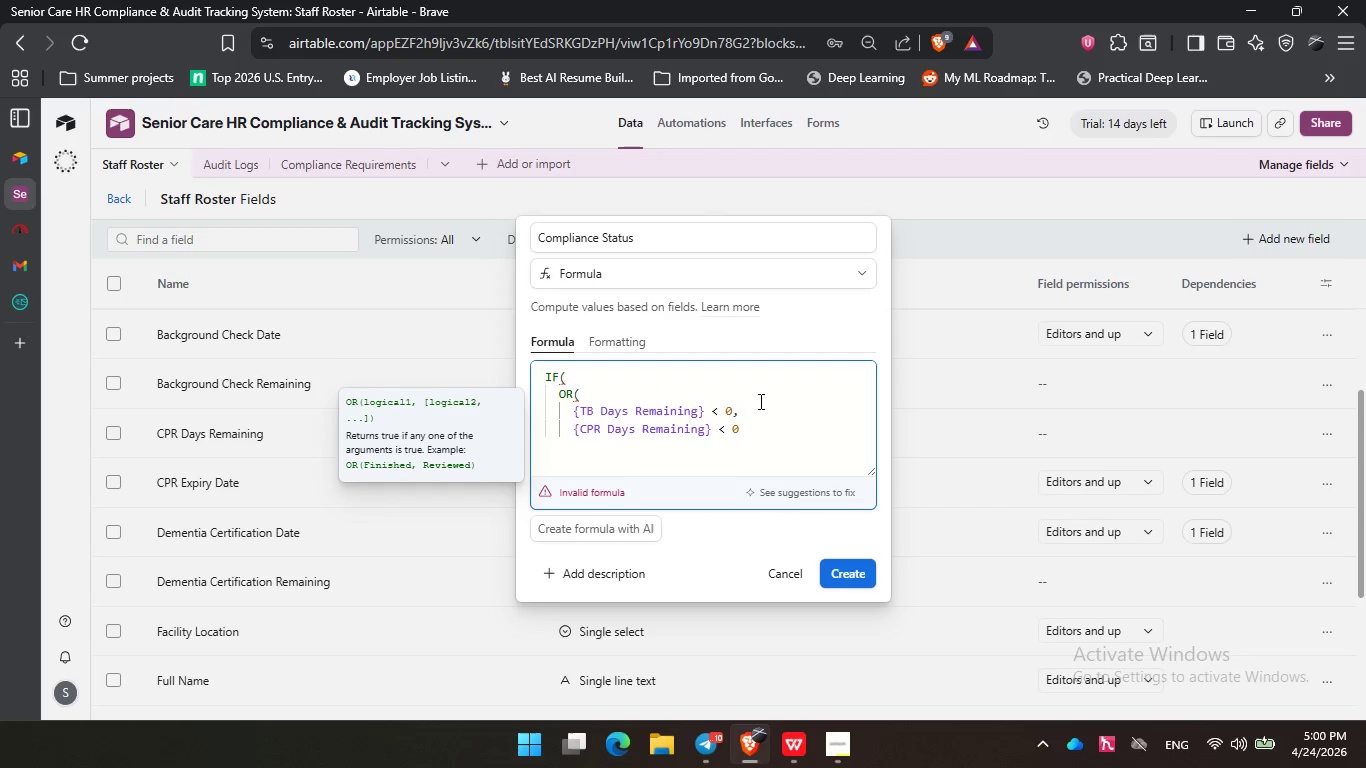 
key(Comma)
 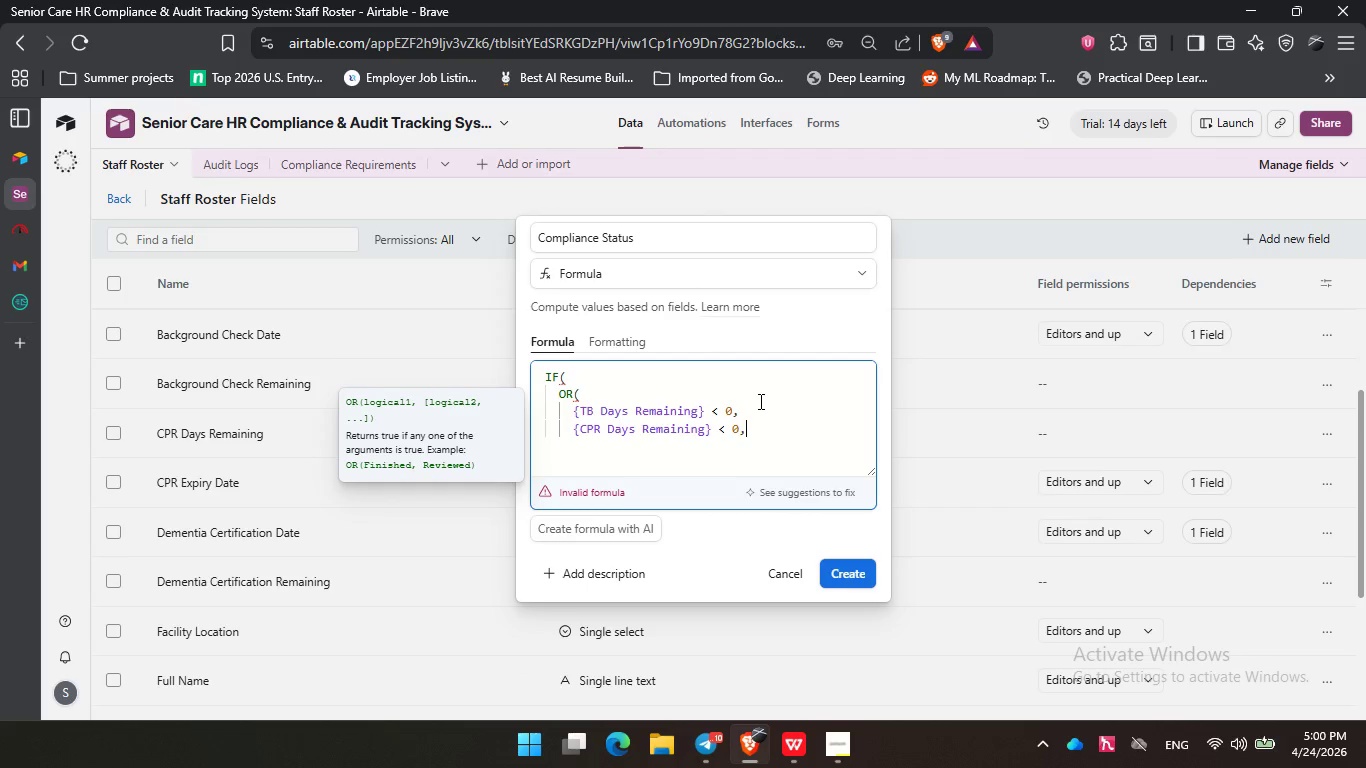 
key(Enter)
 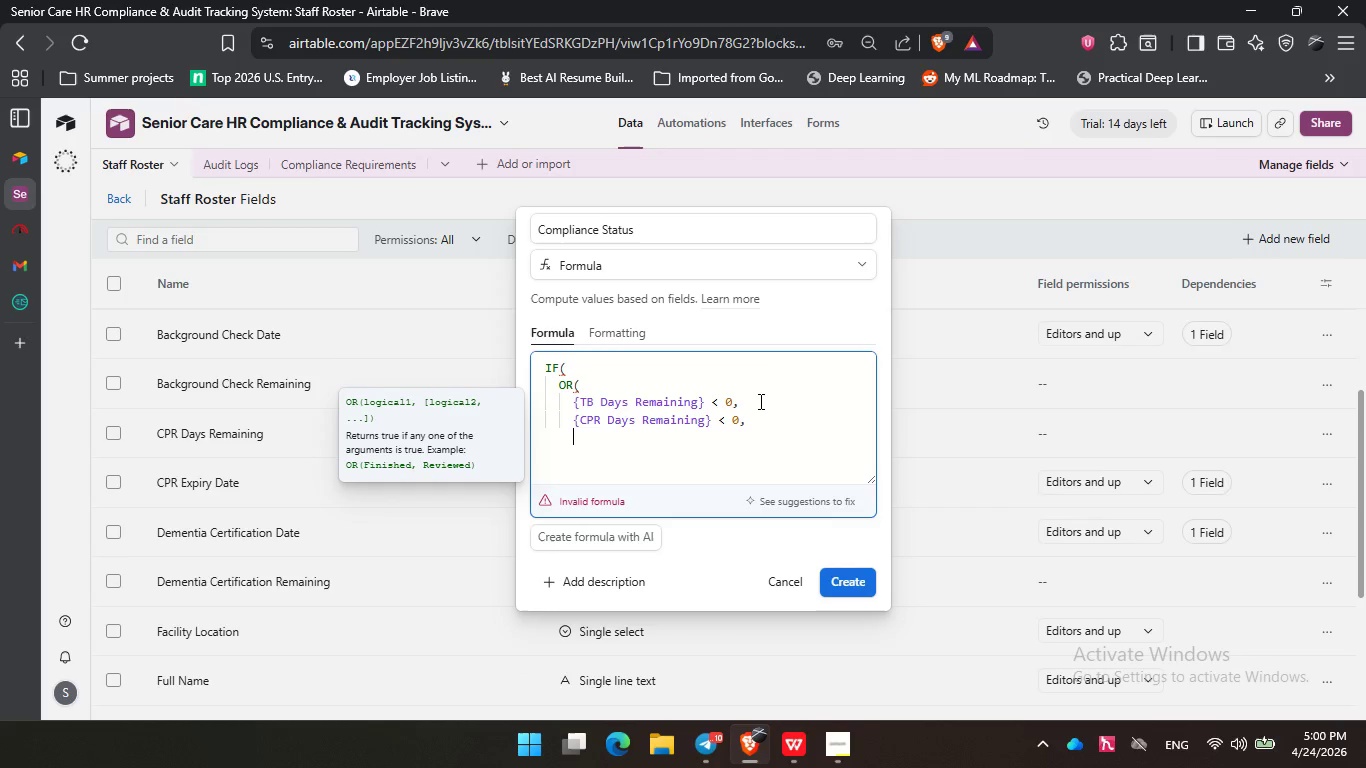 
type(bac)
 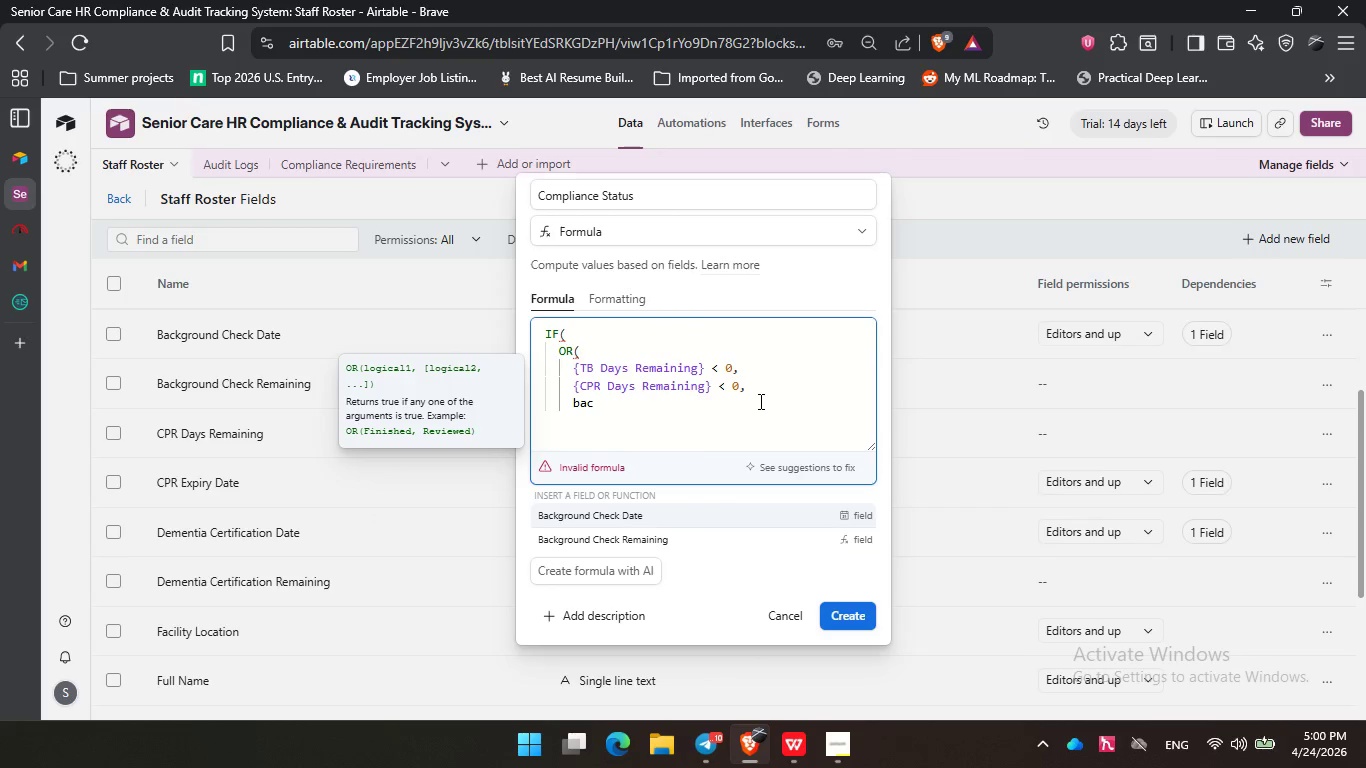 
key(ArrowDown)
 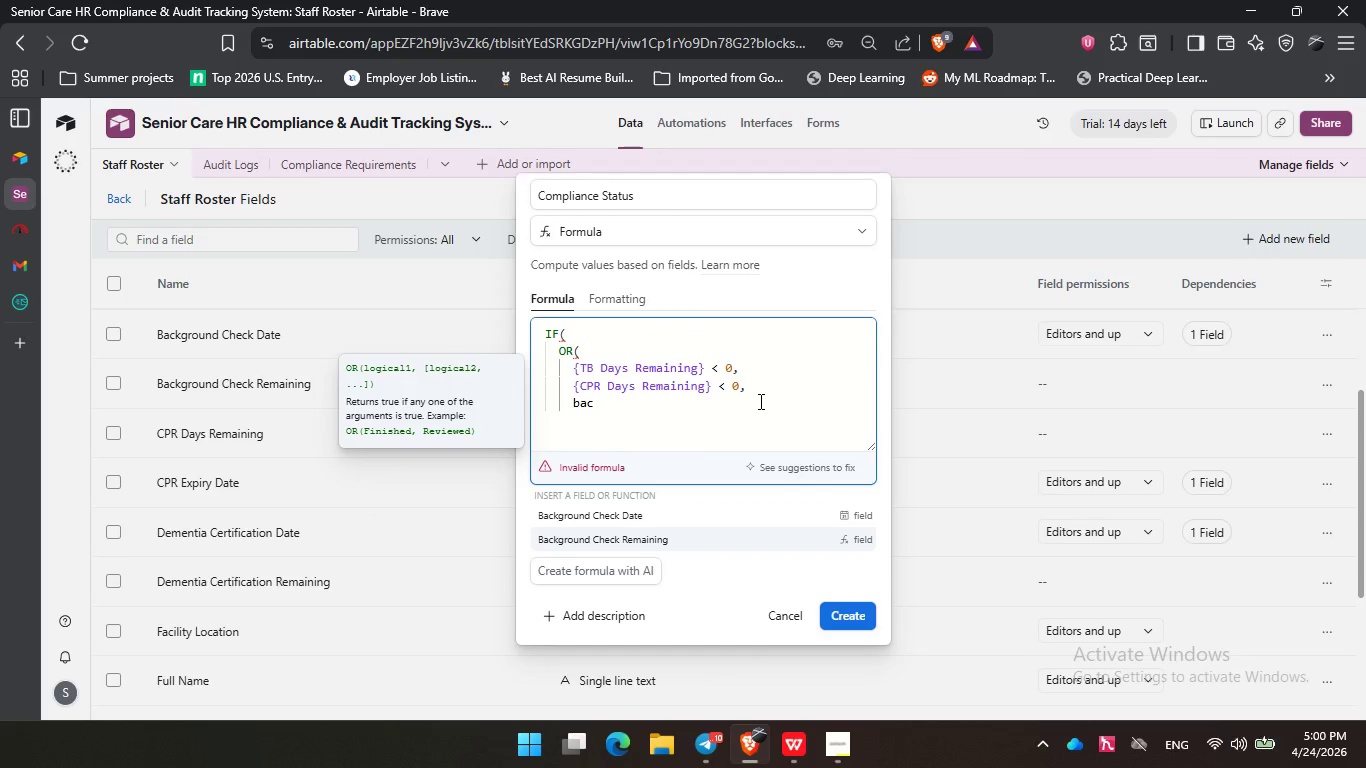 
key(Enter)
 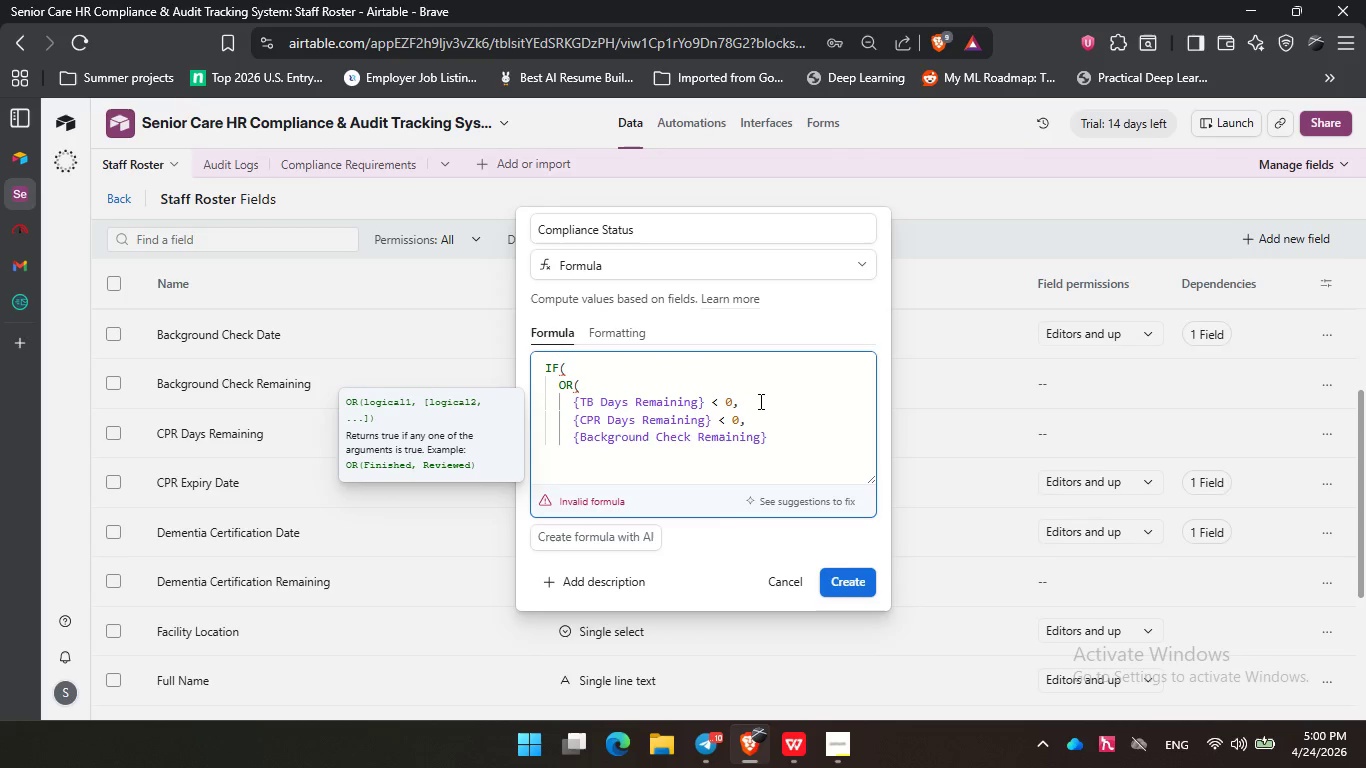 
key(Space)
 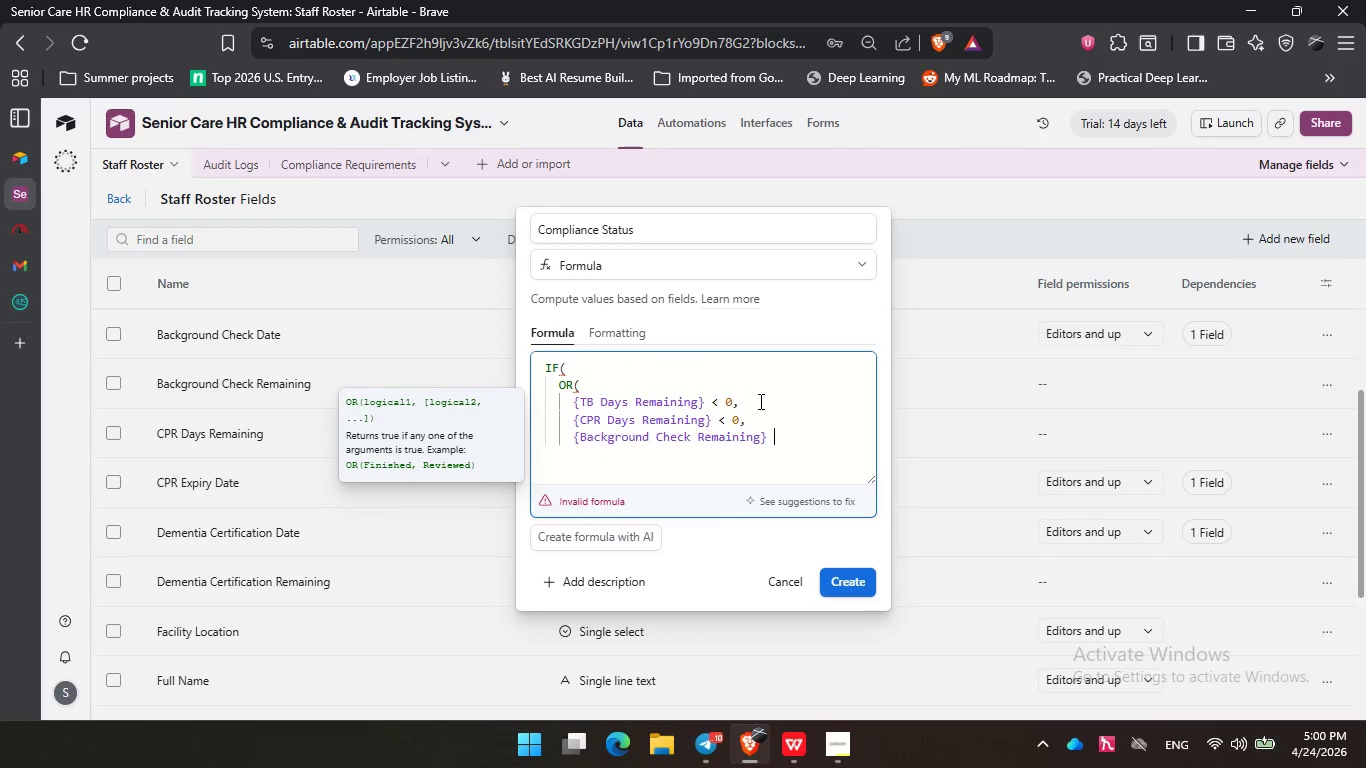 
key(Shift+ShiftRight)
 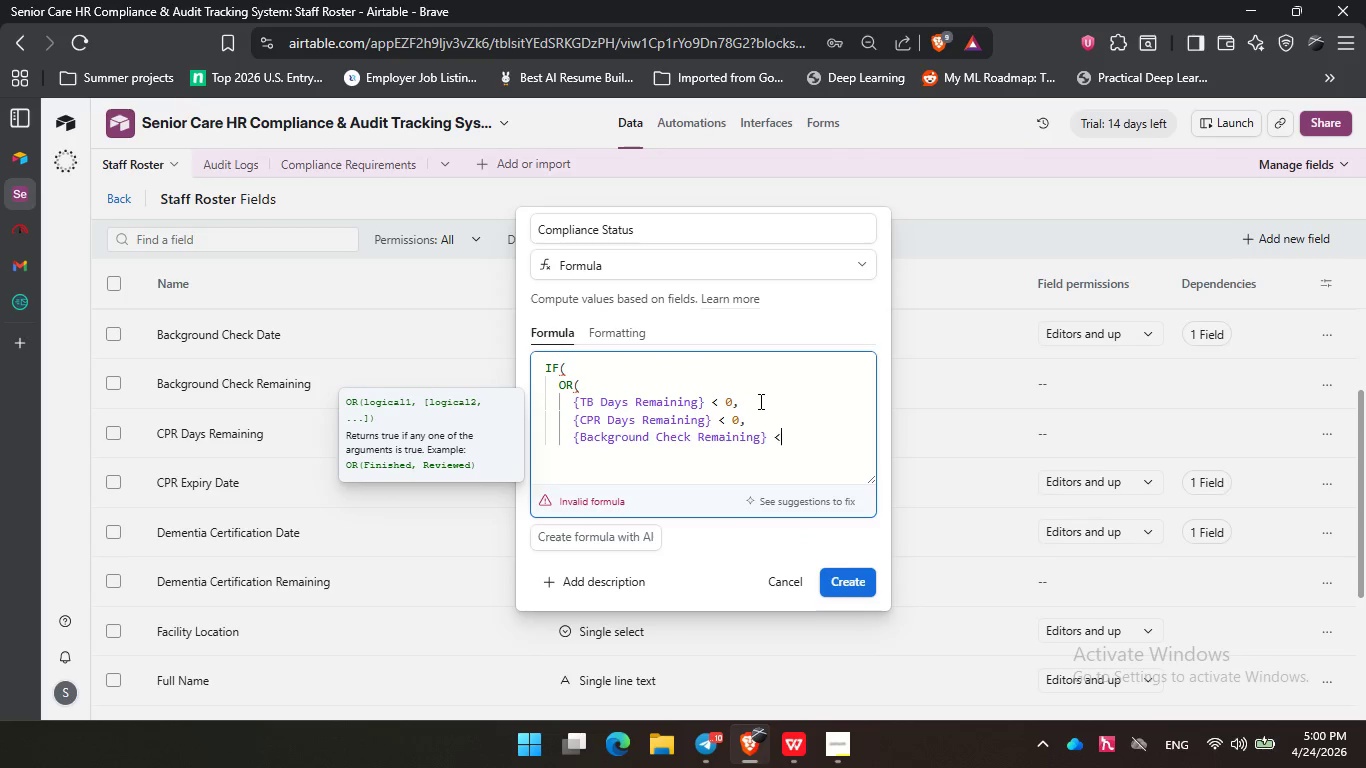 
key(Shift+Comma)
 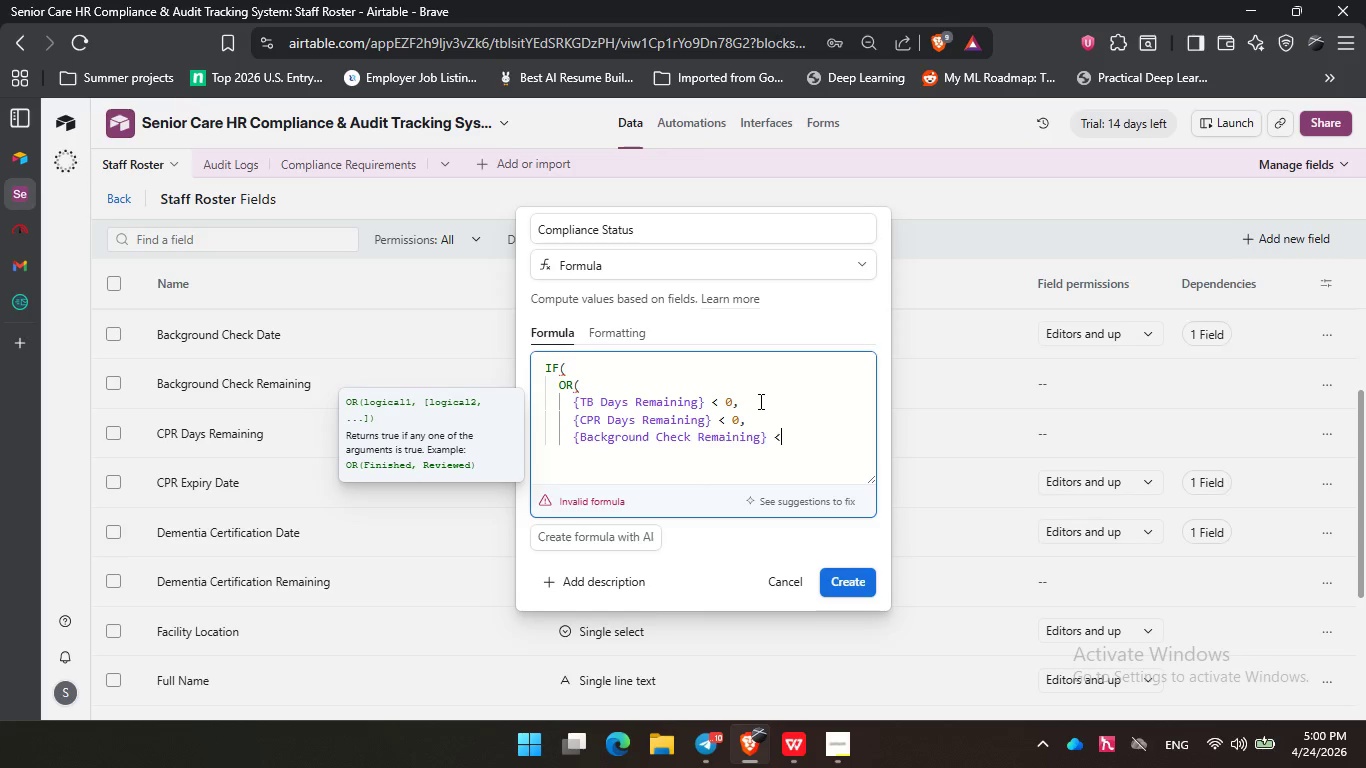 
key(Space)
 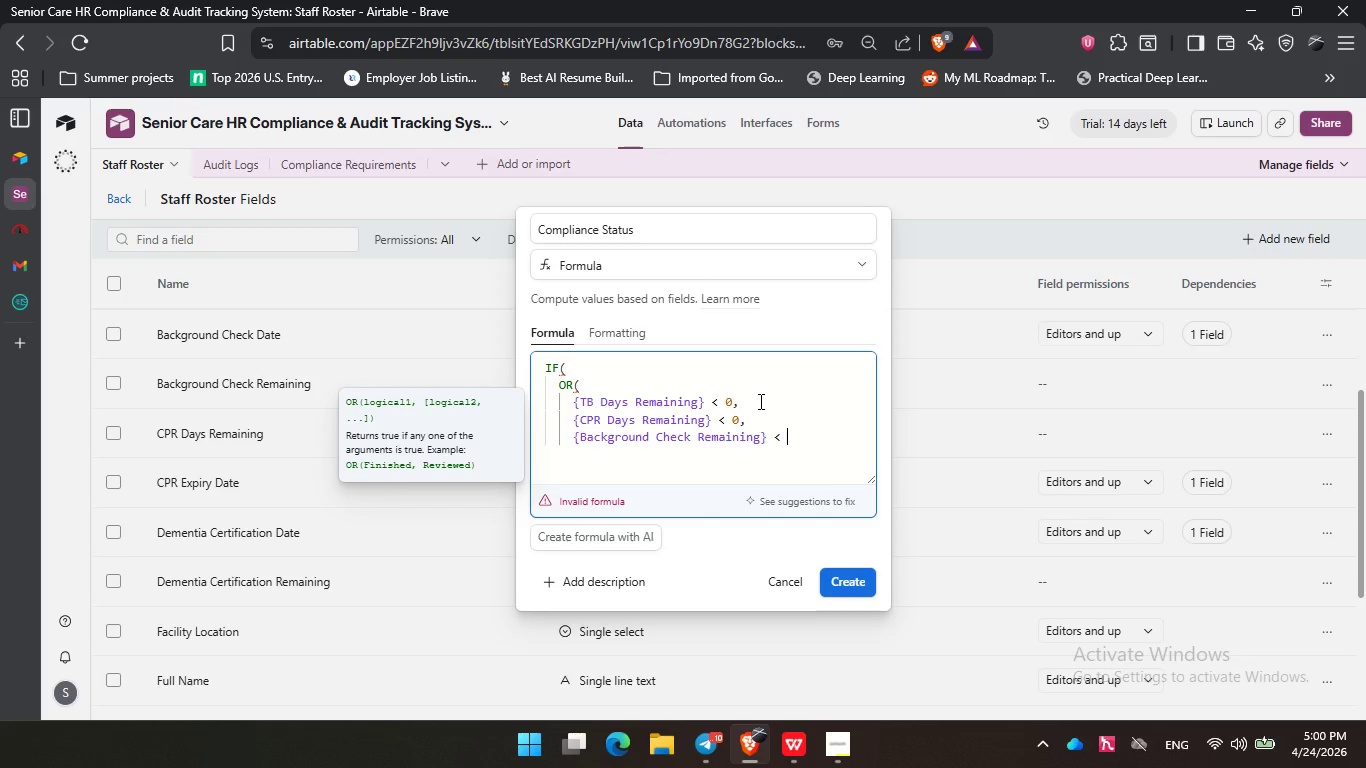 
key(Numpad0)
 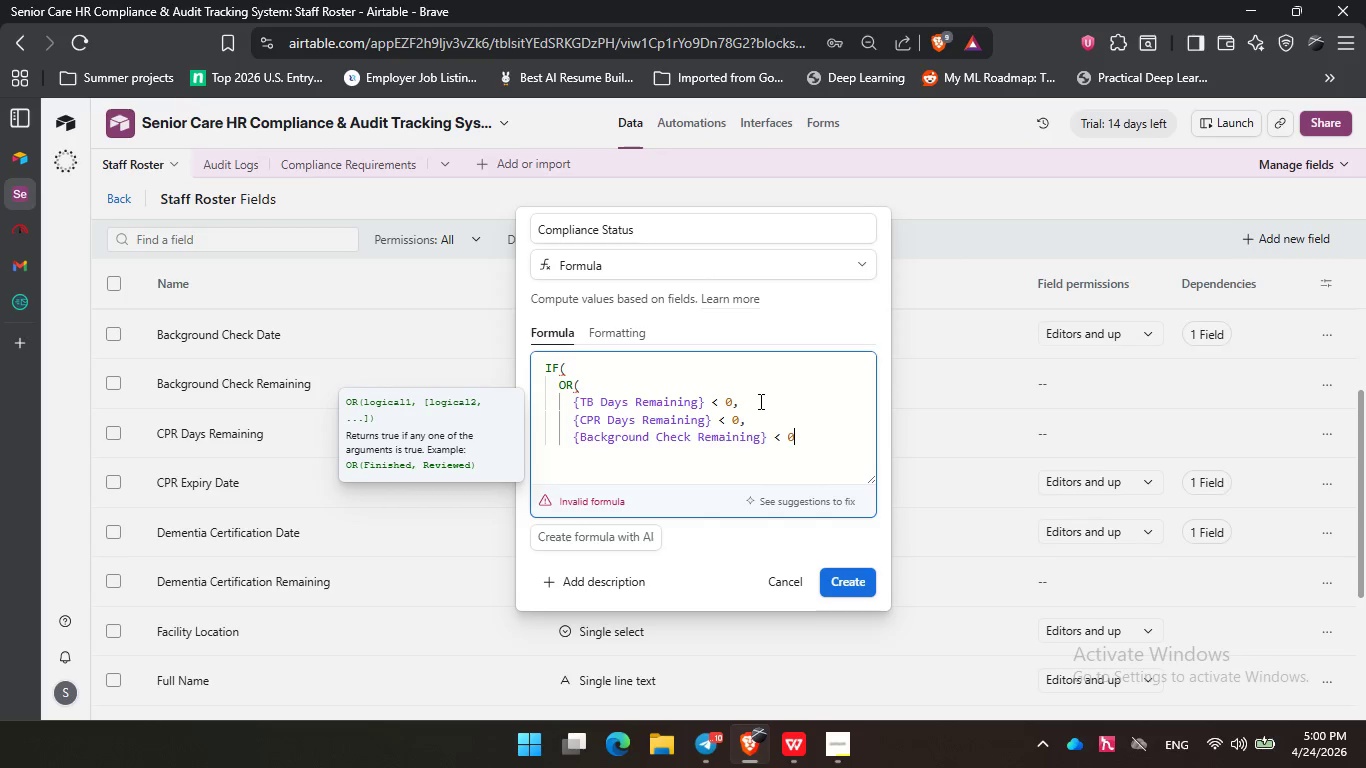 
key(Numpad0)
 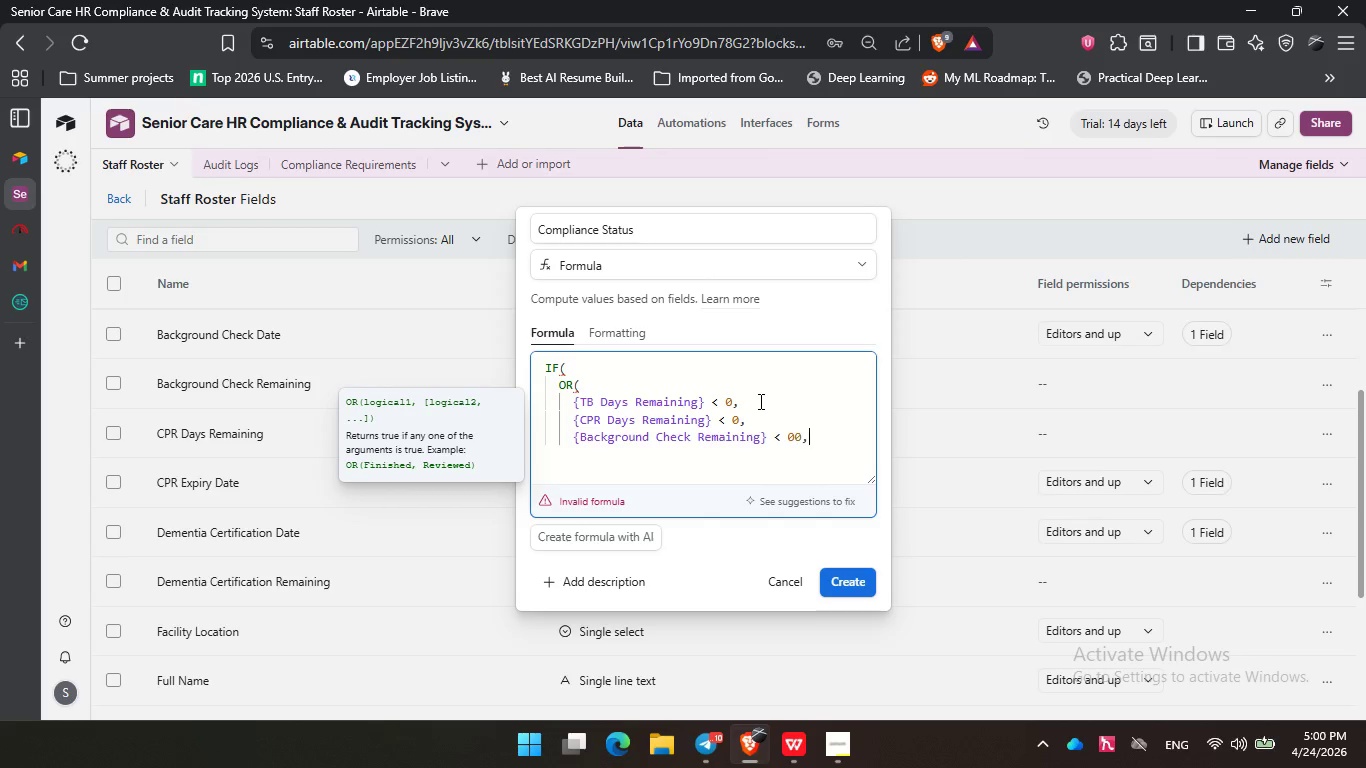 
key(Comma)
 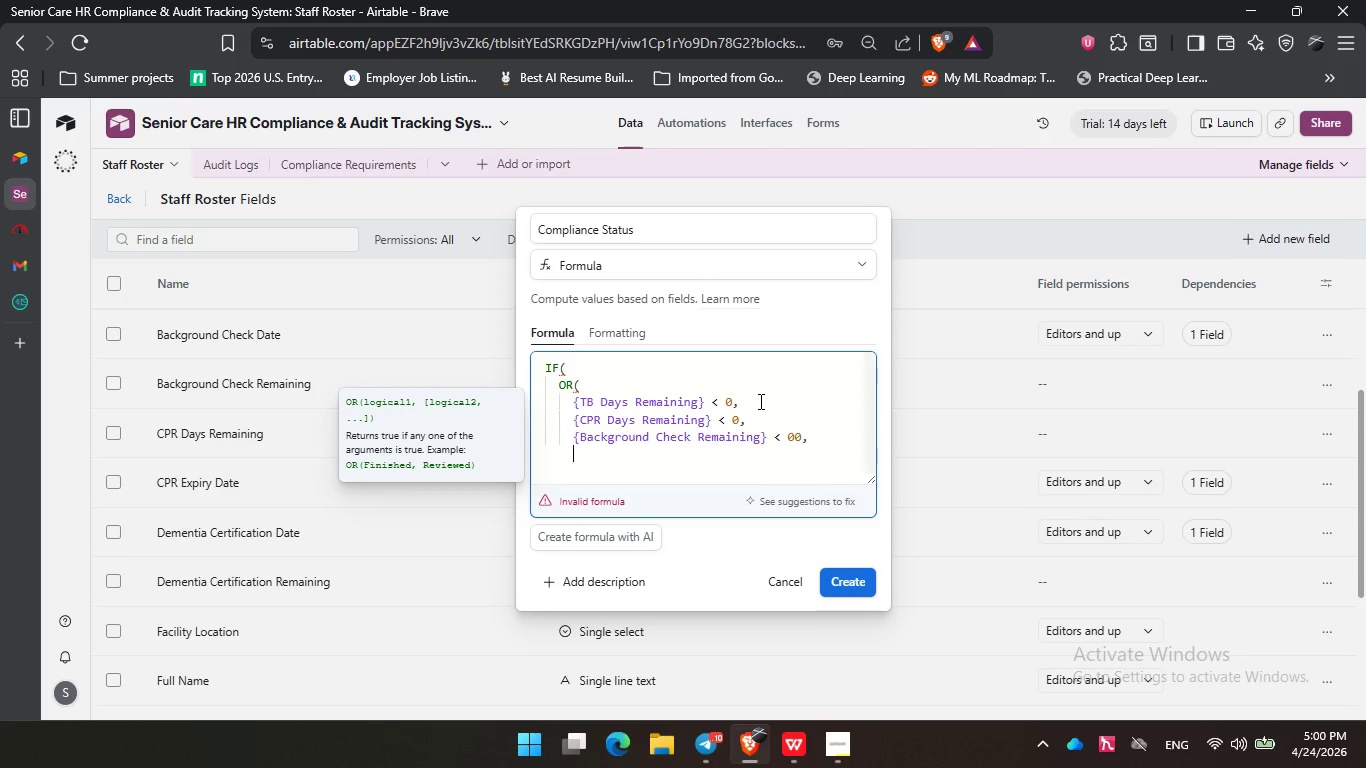 
key(Enter)
 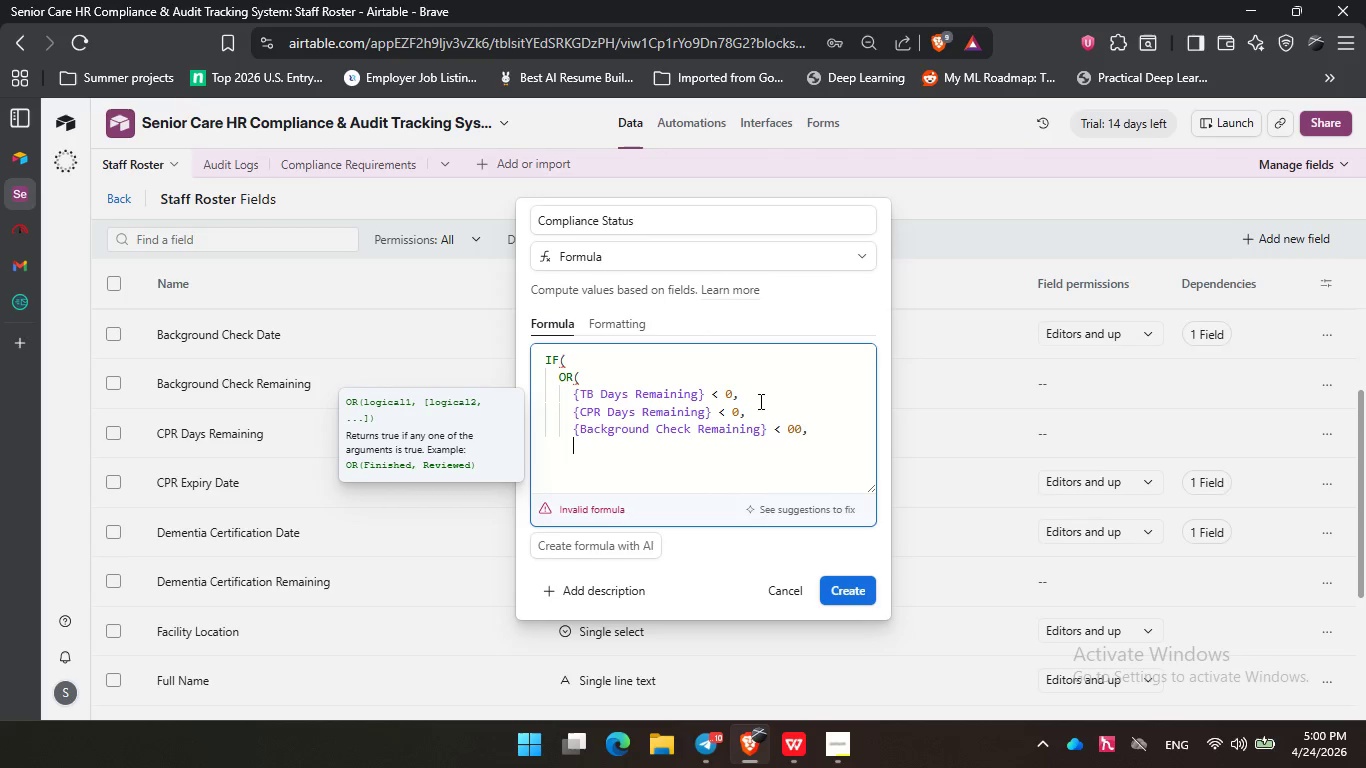 
key(Backspace)
 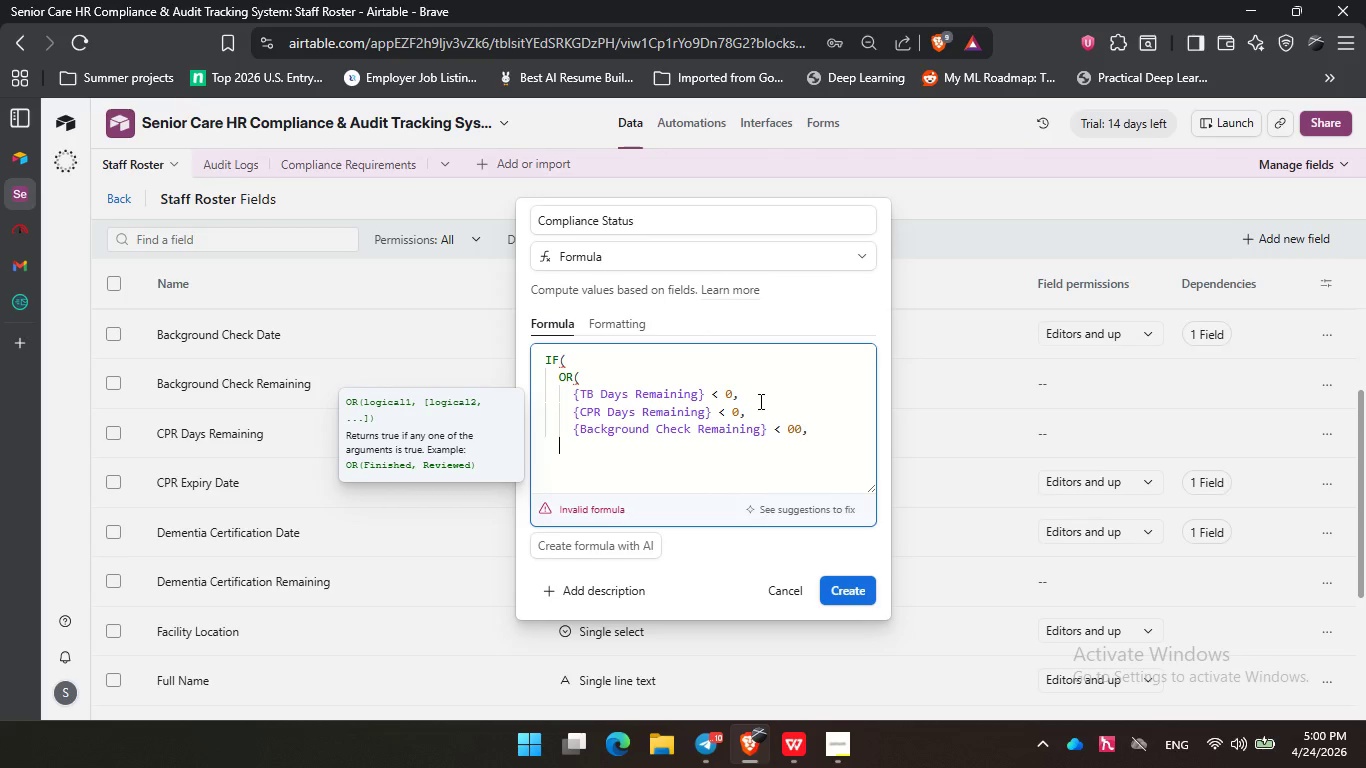 
key(Backspace)
 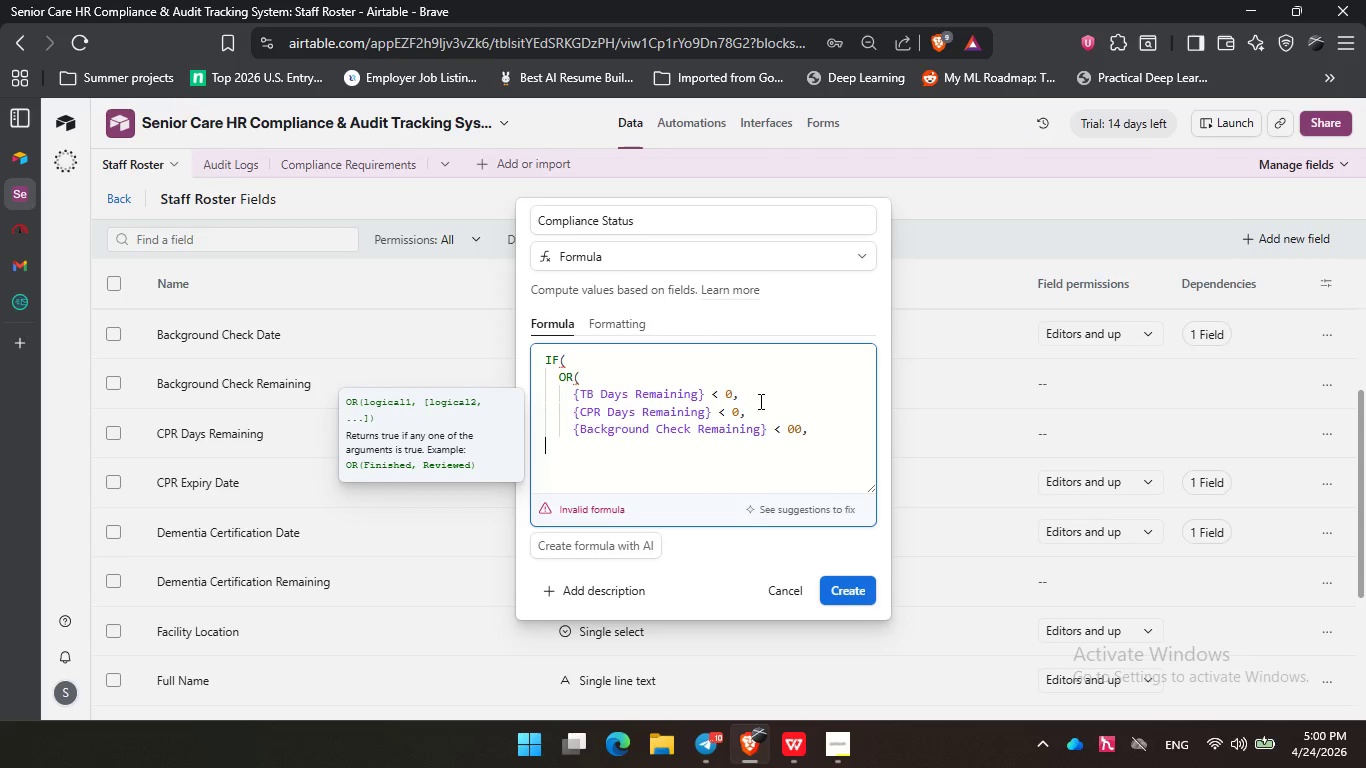 
key(Backspace)
 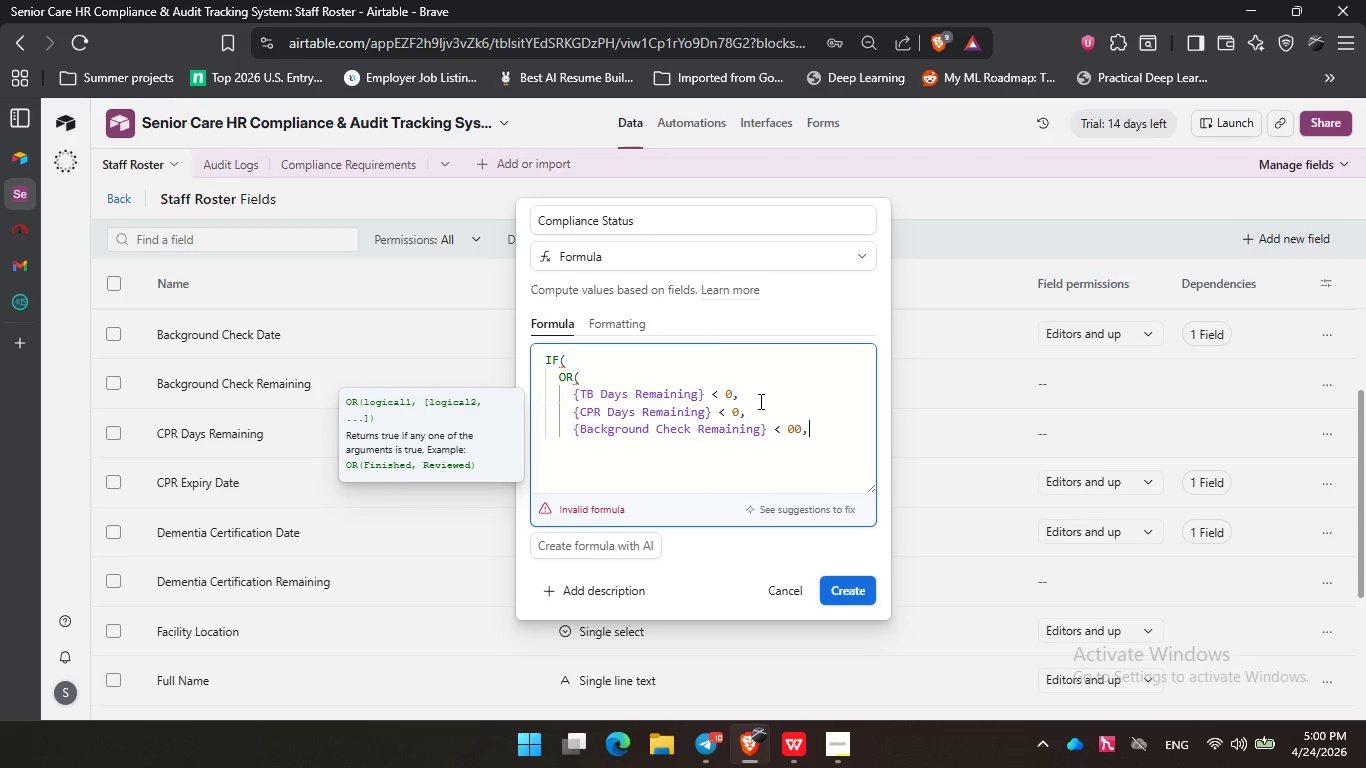 
key(Backspace)
 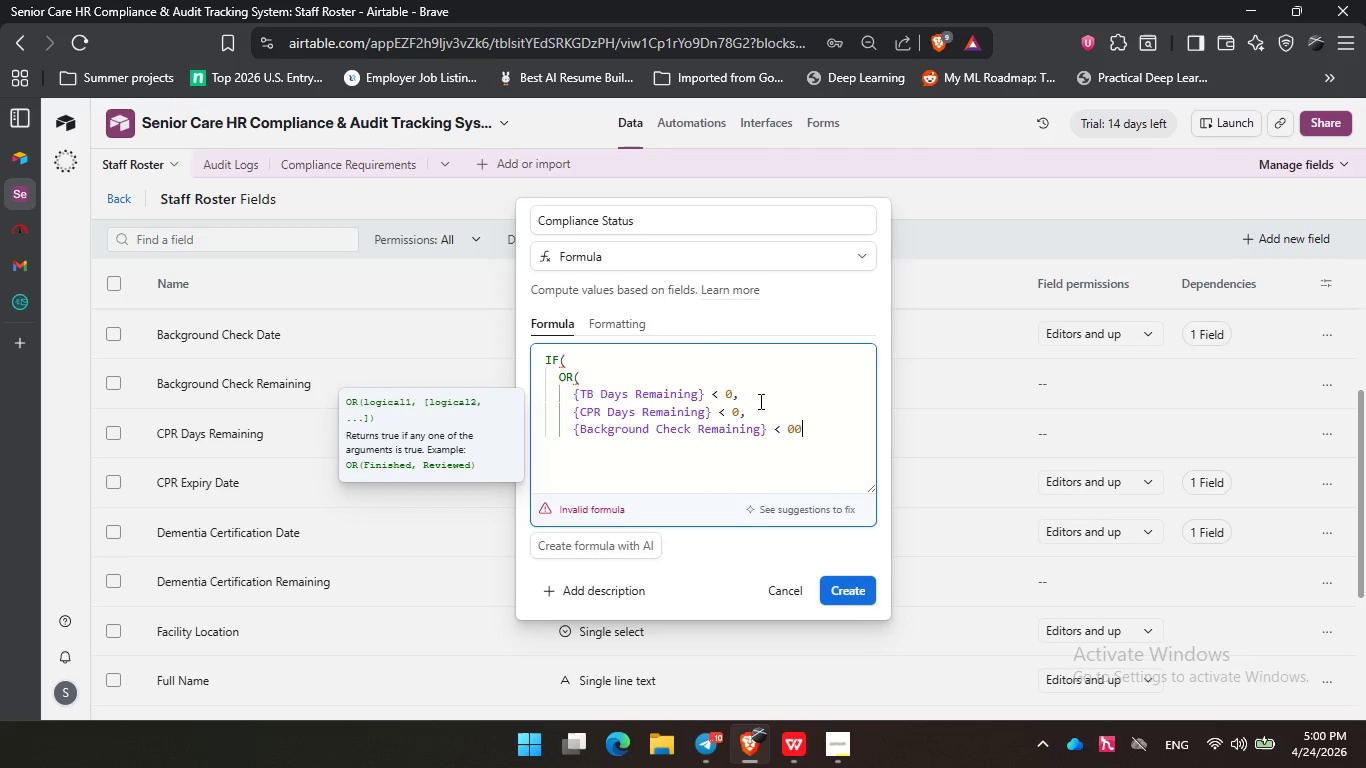 
key(Backspace)
 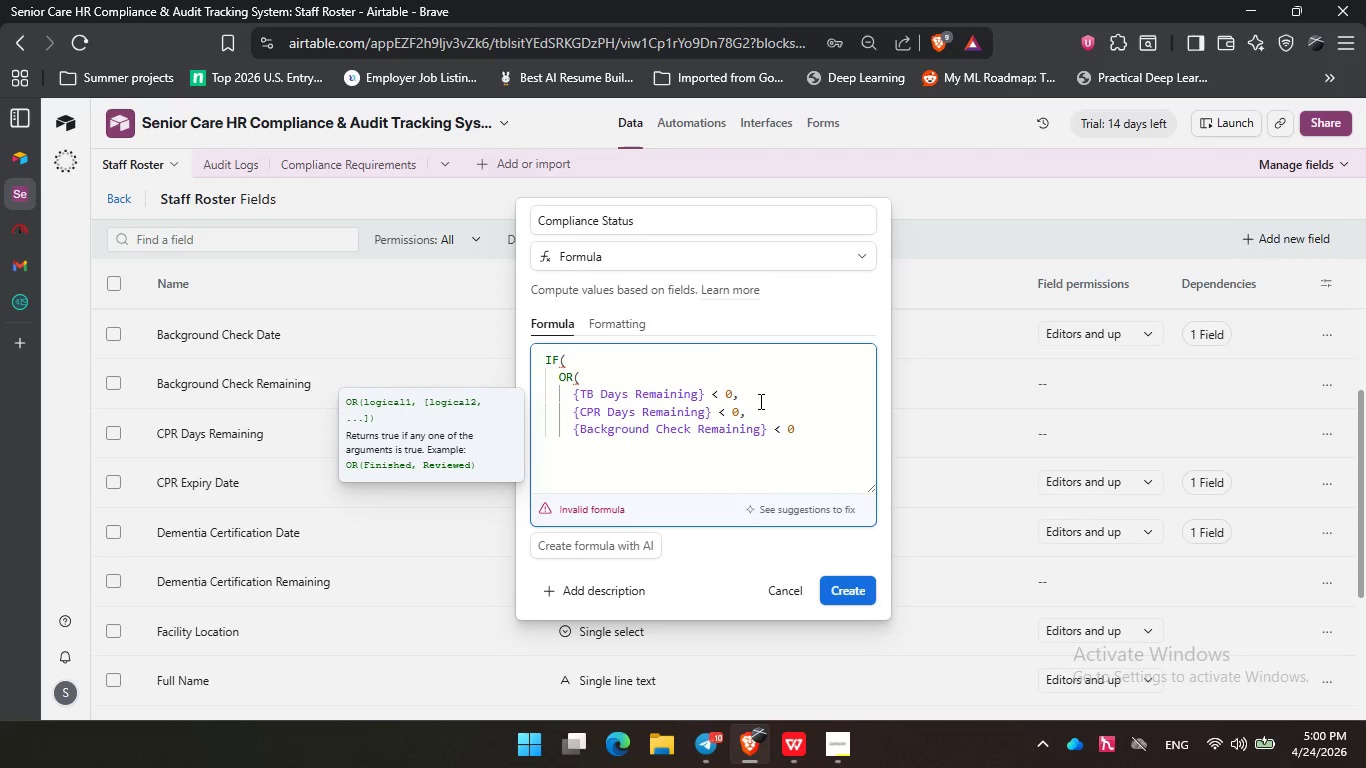 
key(Comma)
 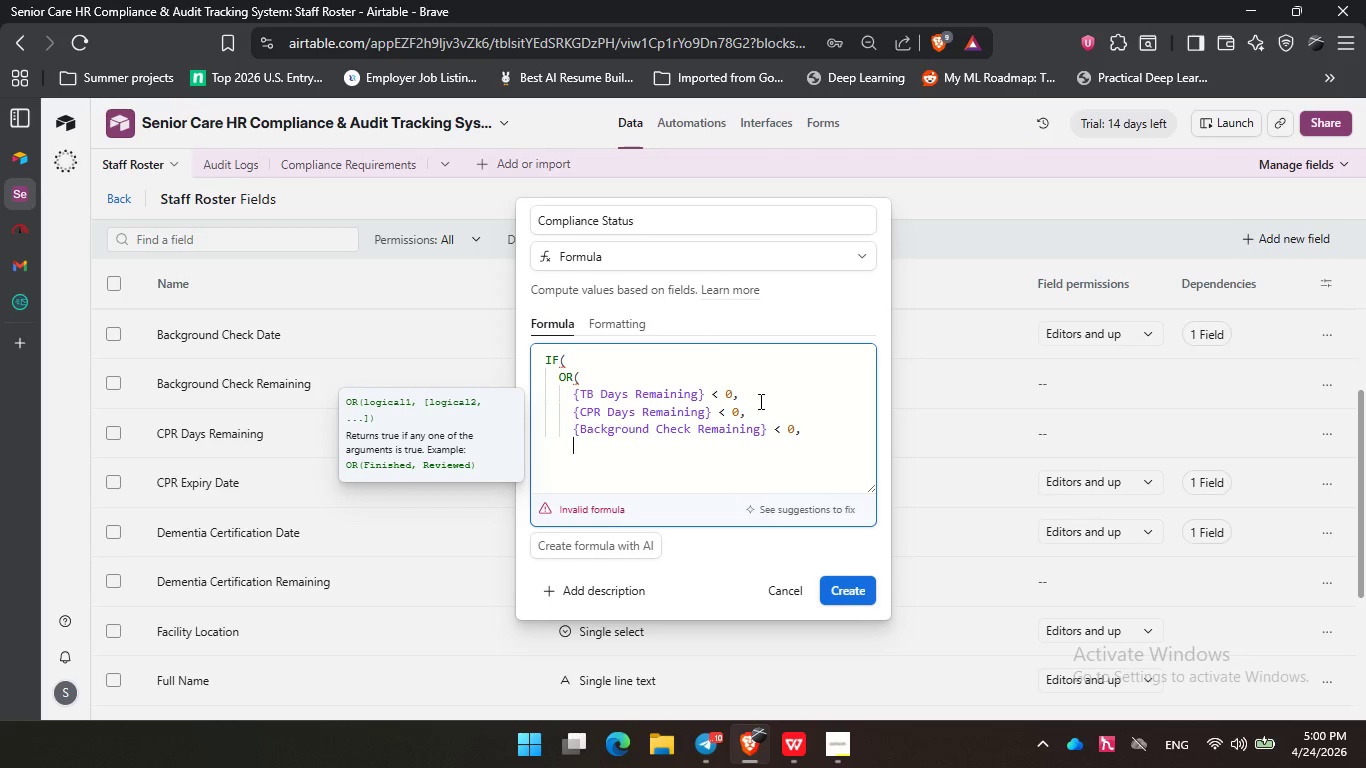 
key(Enter)
 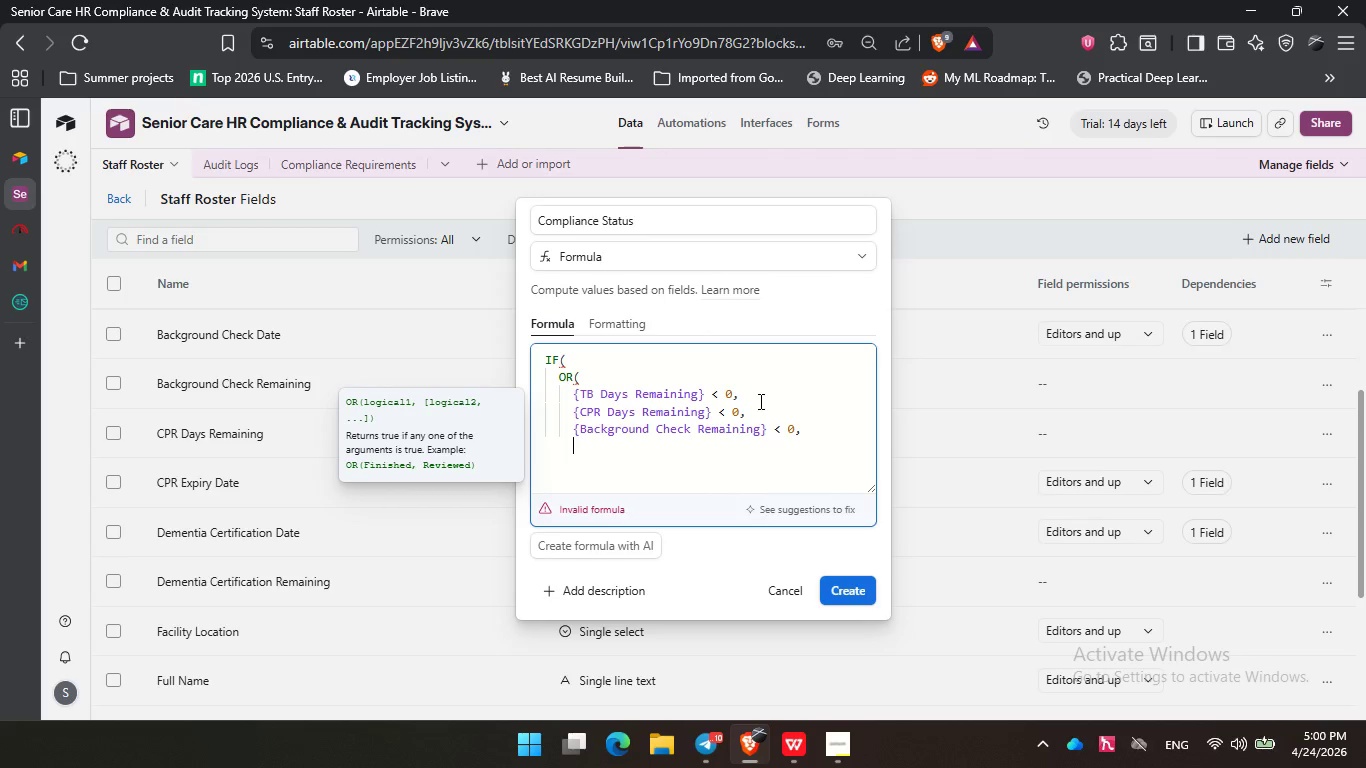 
type(dem)
 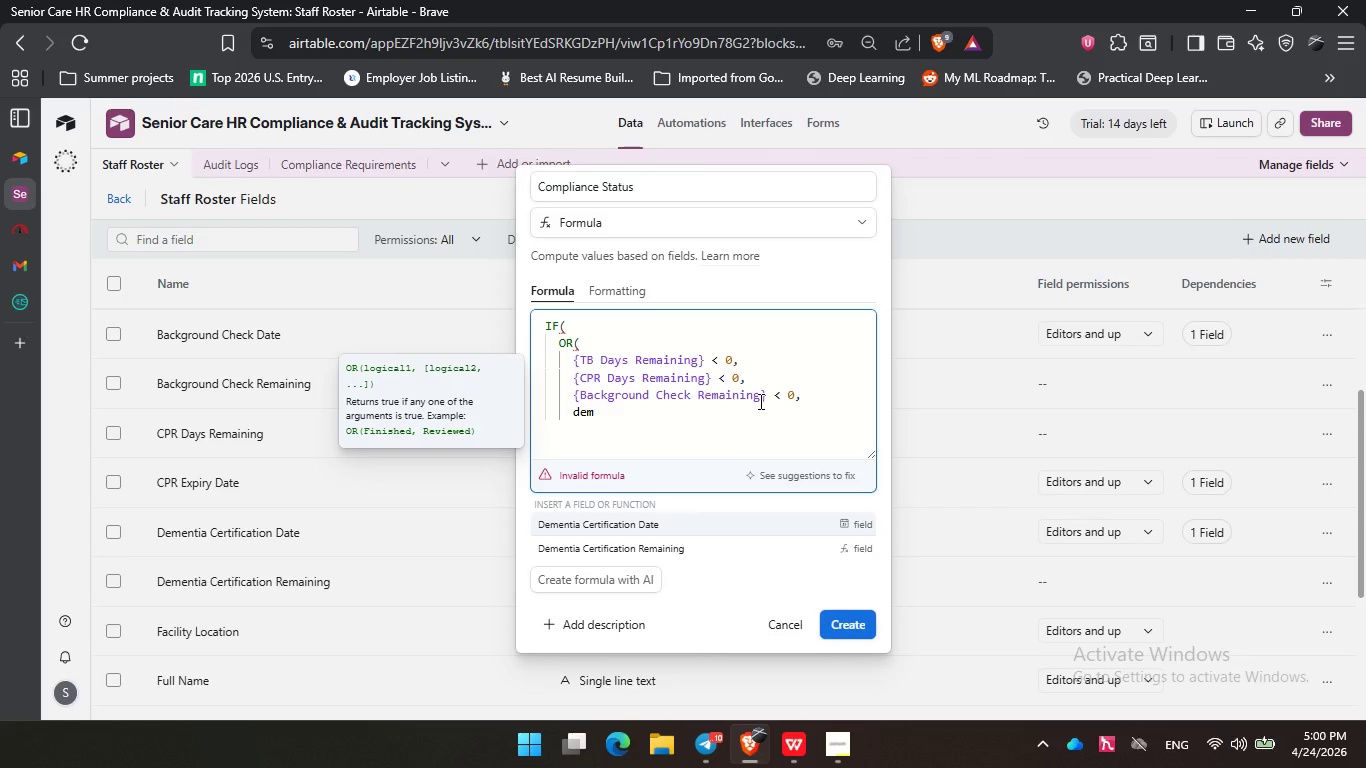 
key(ArrowDown)
 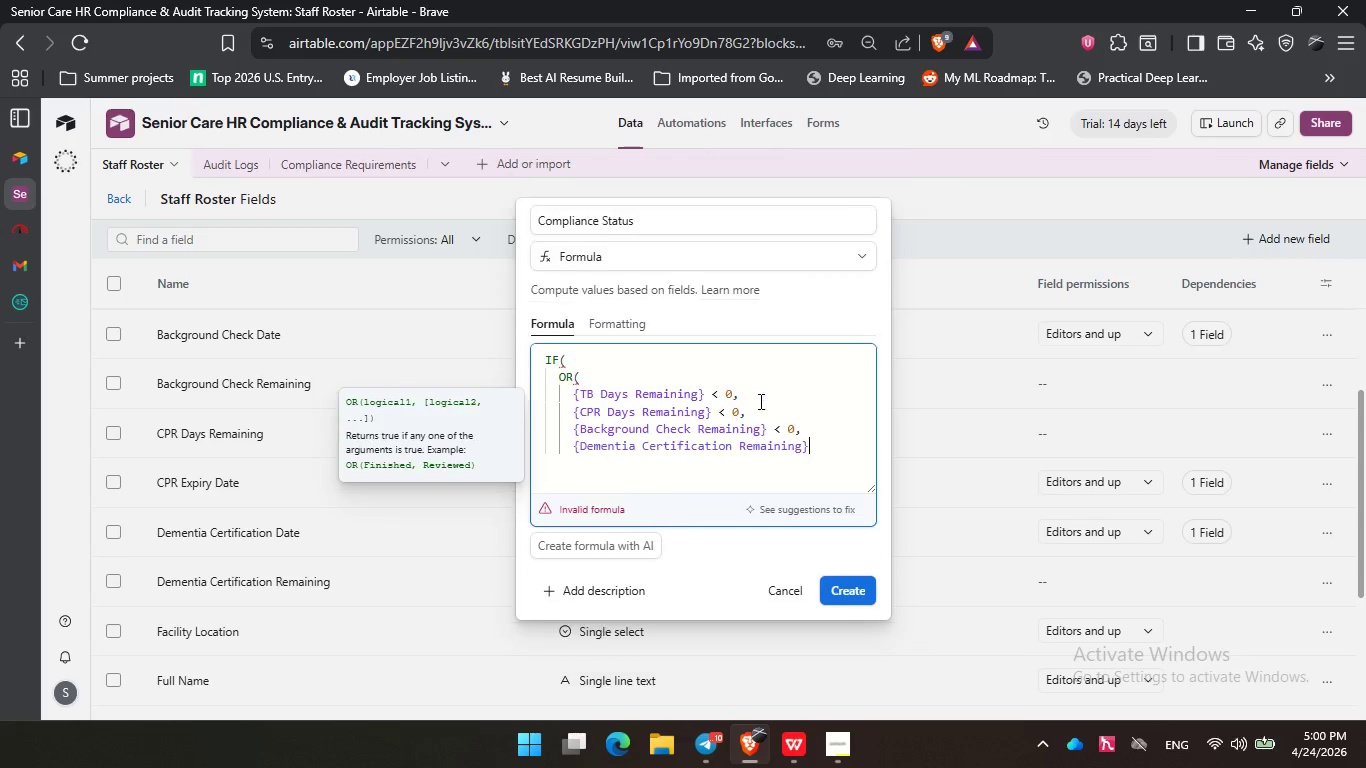 
key(Enter)
 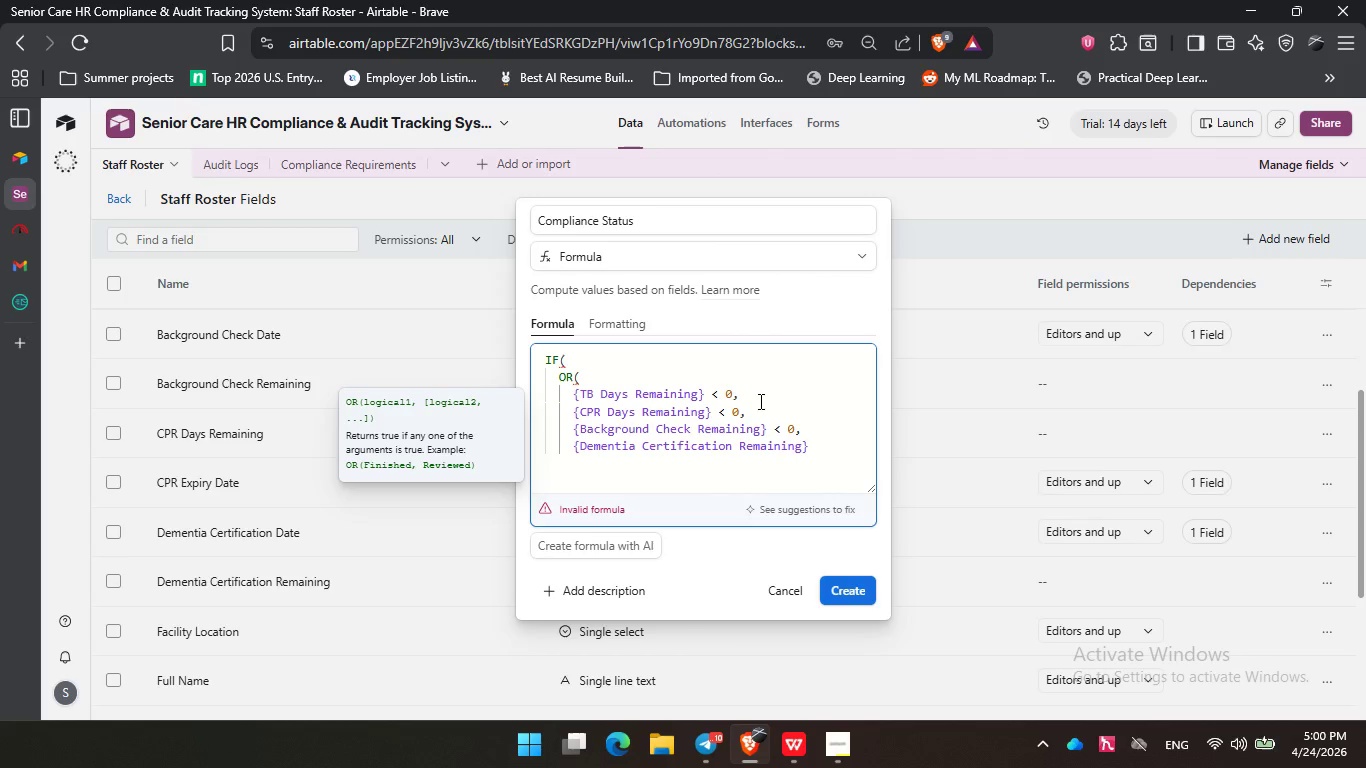 
key(Space)
 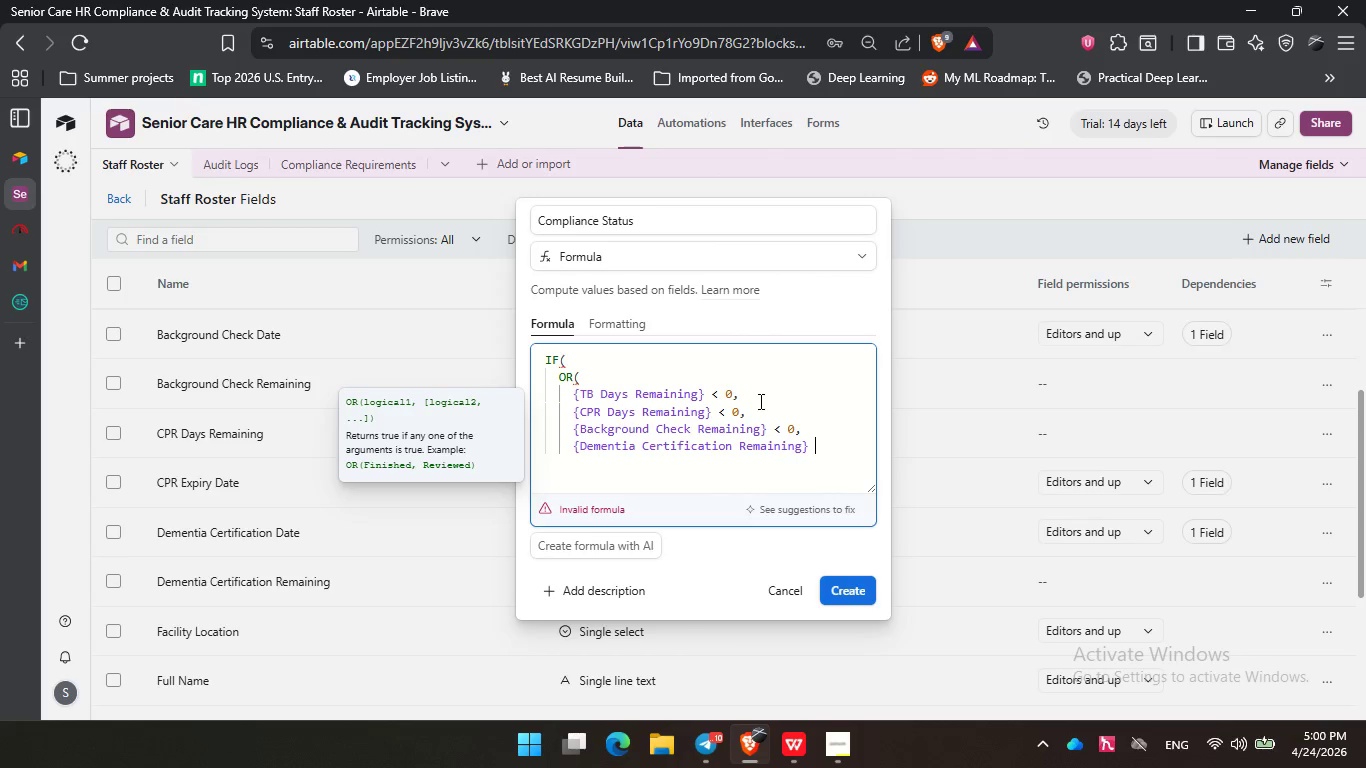 
key(Shift+ShiftRight)
 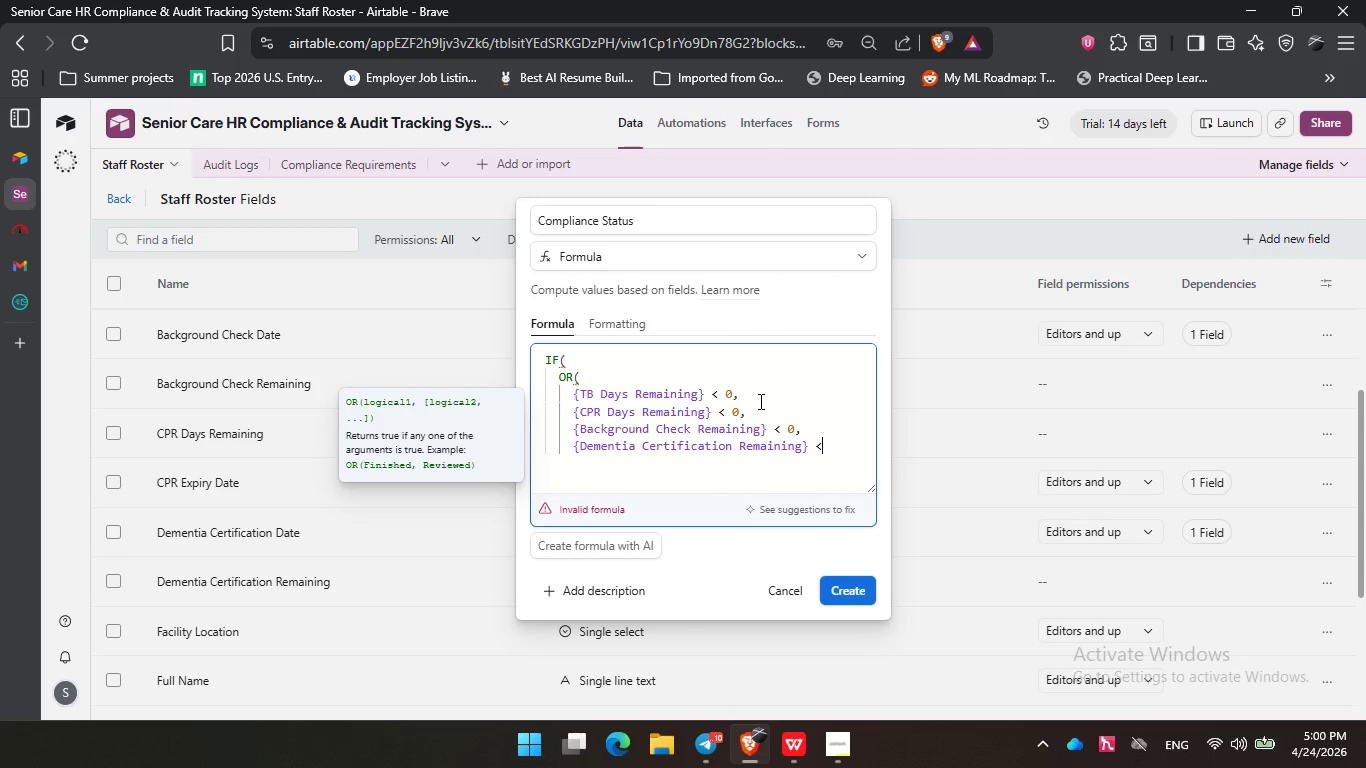 
key(Shift+Comma)
 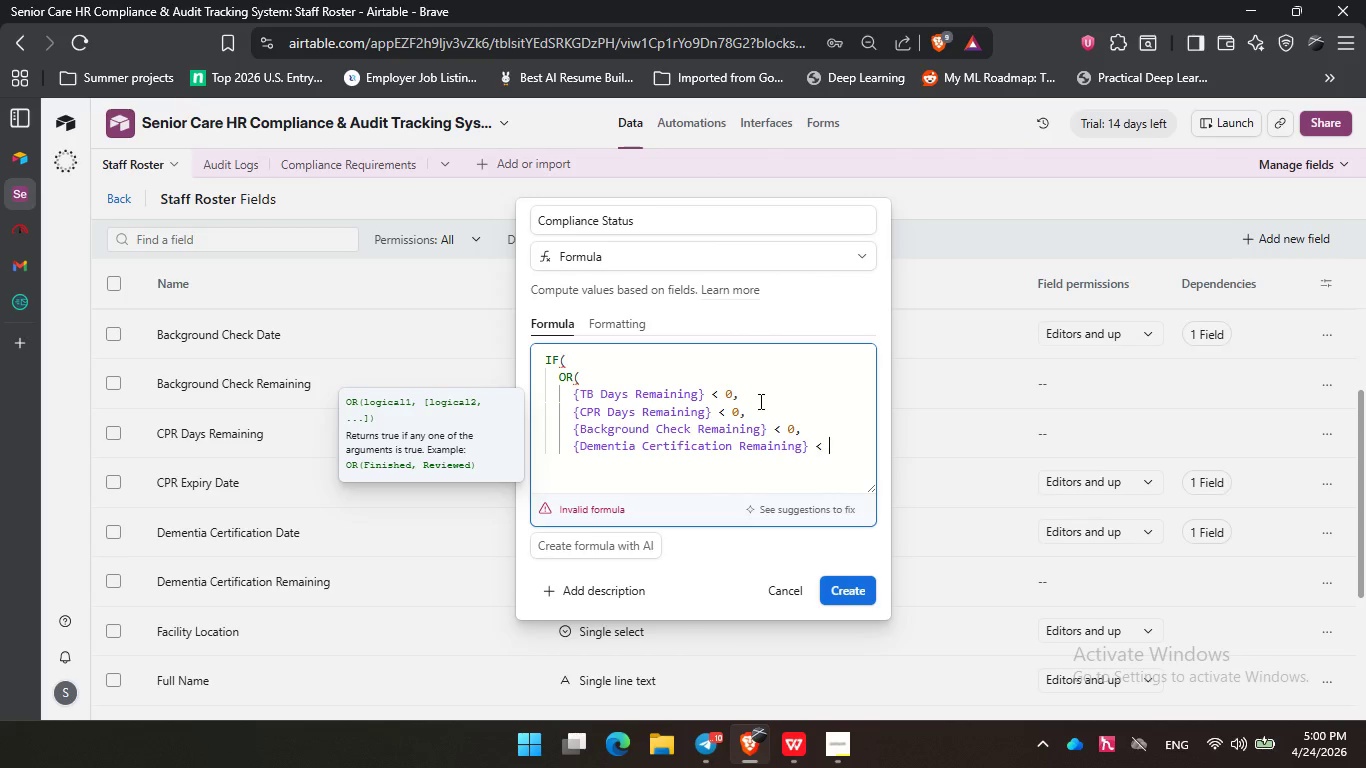 
key(Space)
 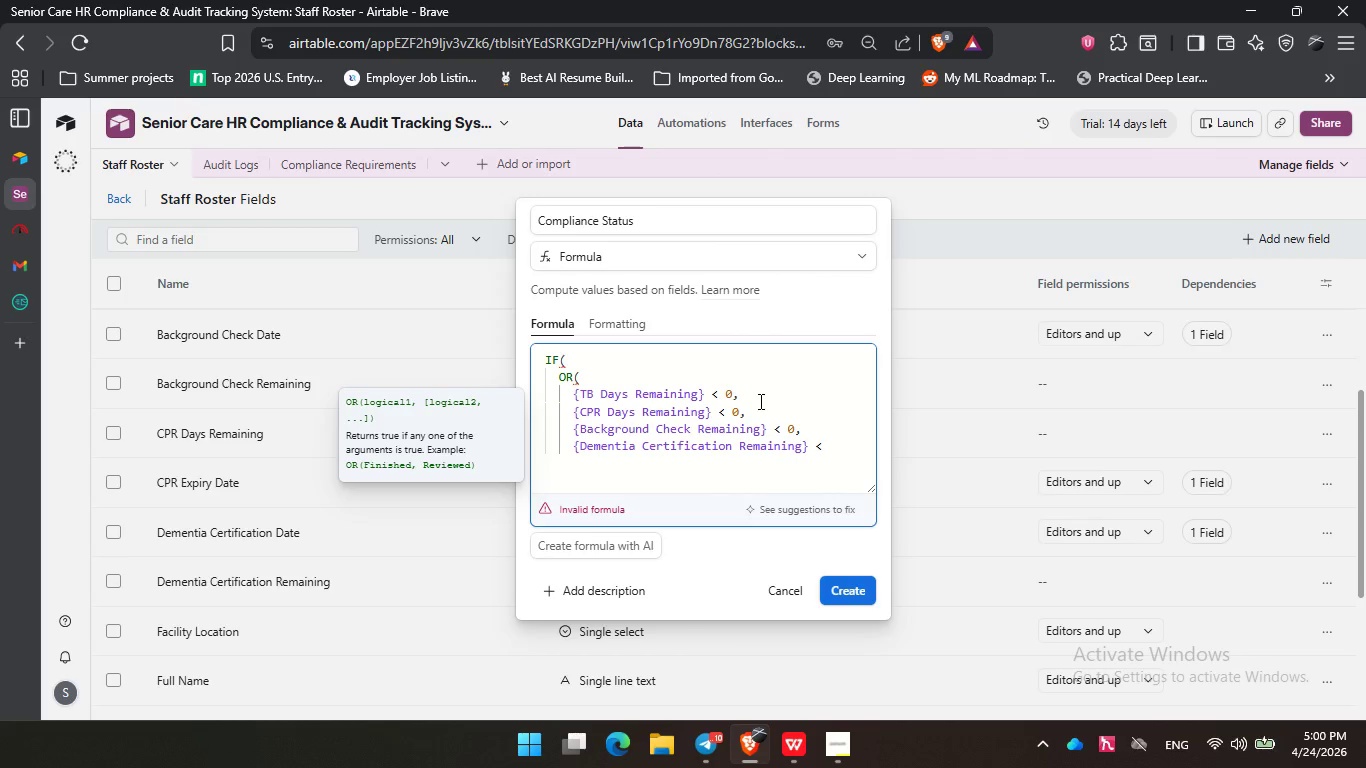 
key(Numpad0)
 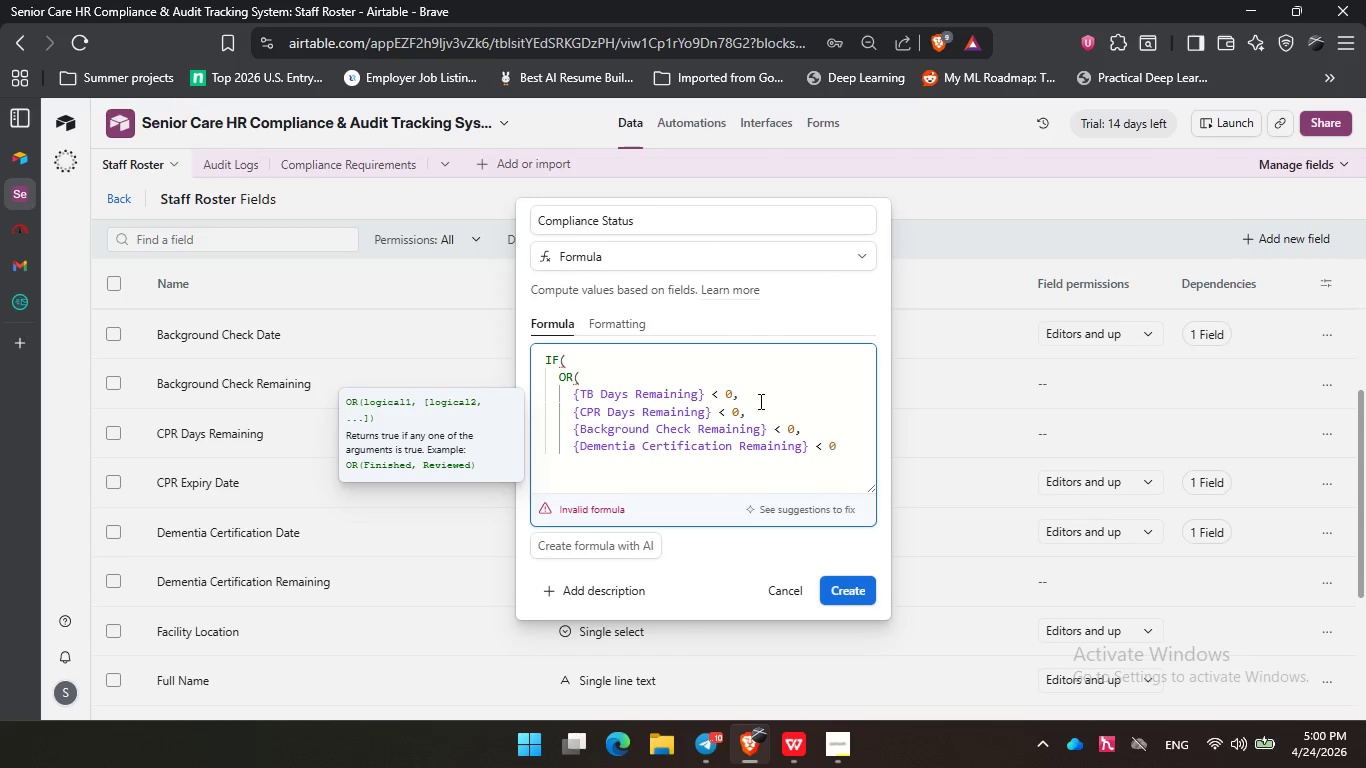 
key(Comma)
 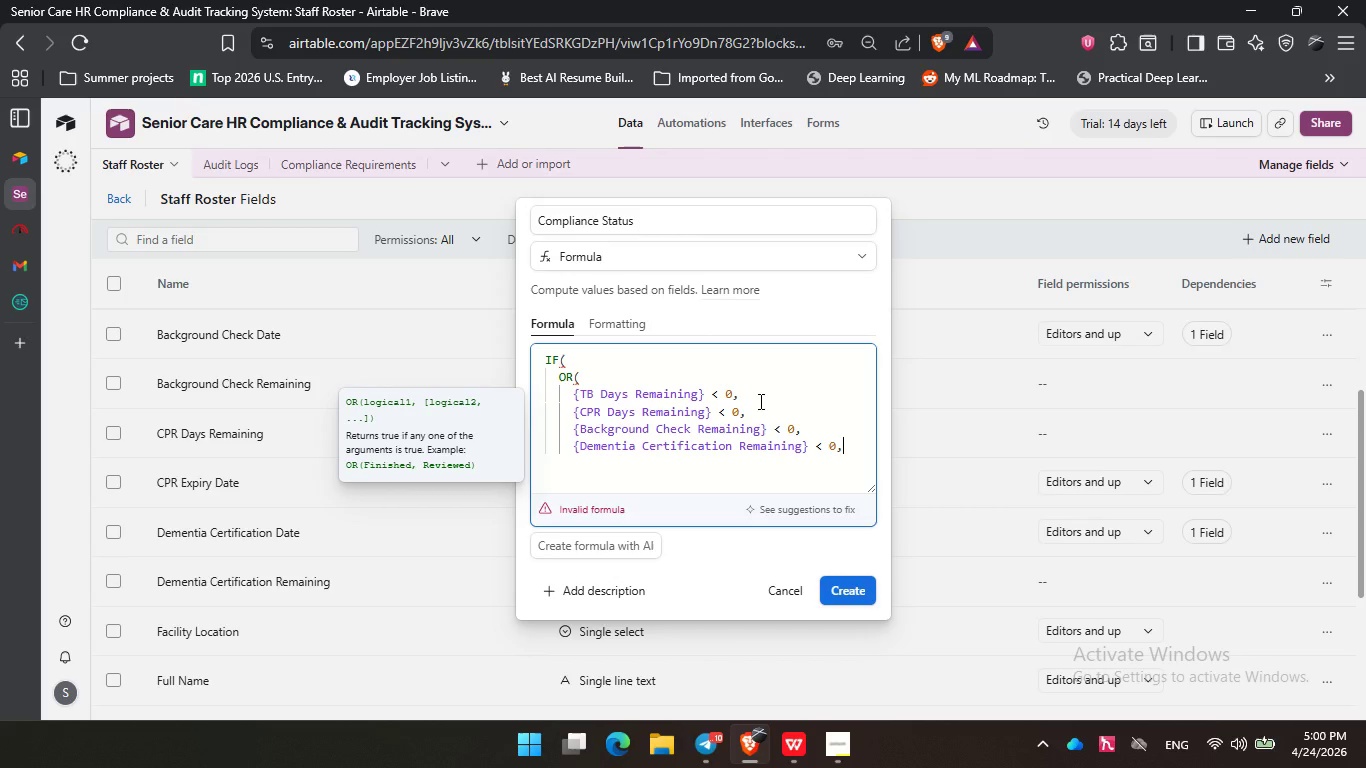 
wait(5.56)
 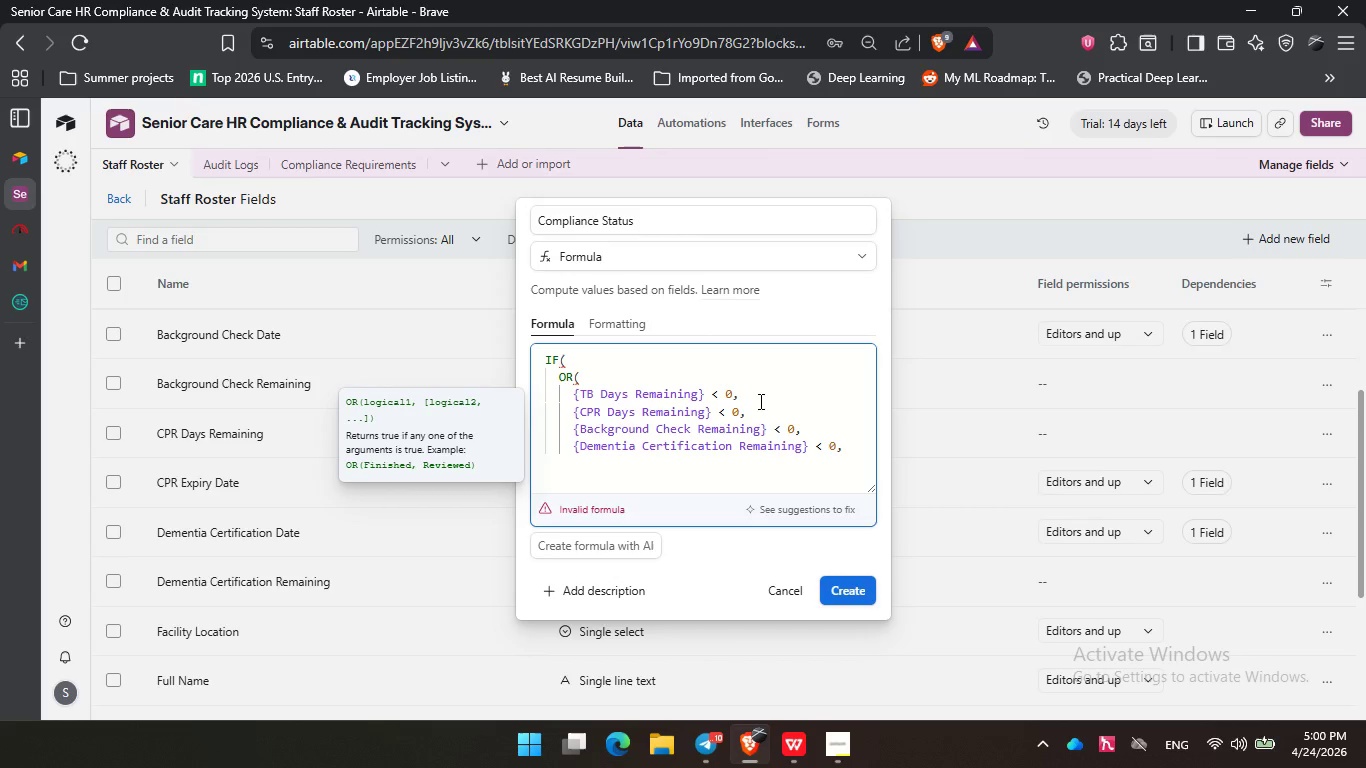 
key(ArrowLeft)
 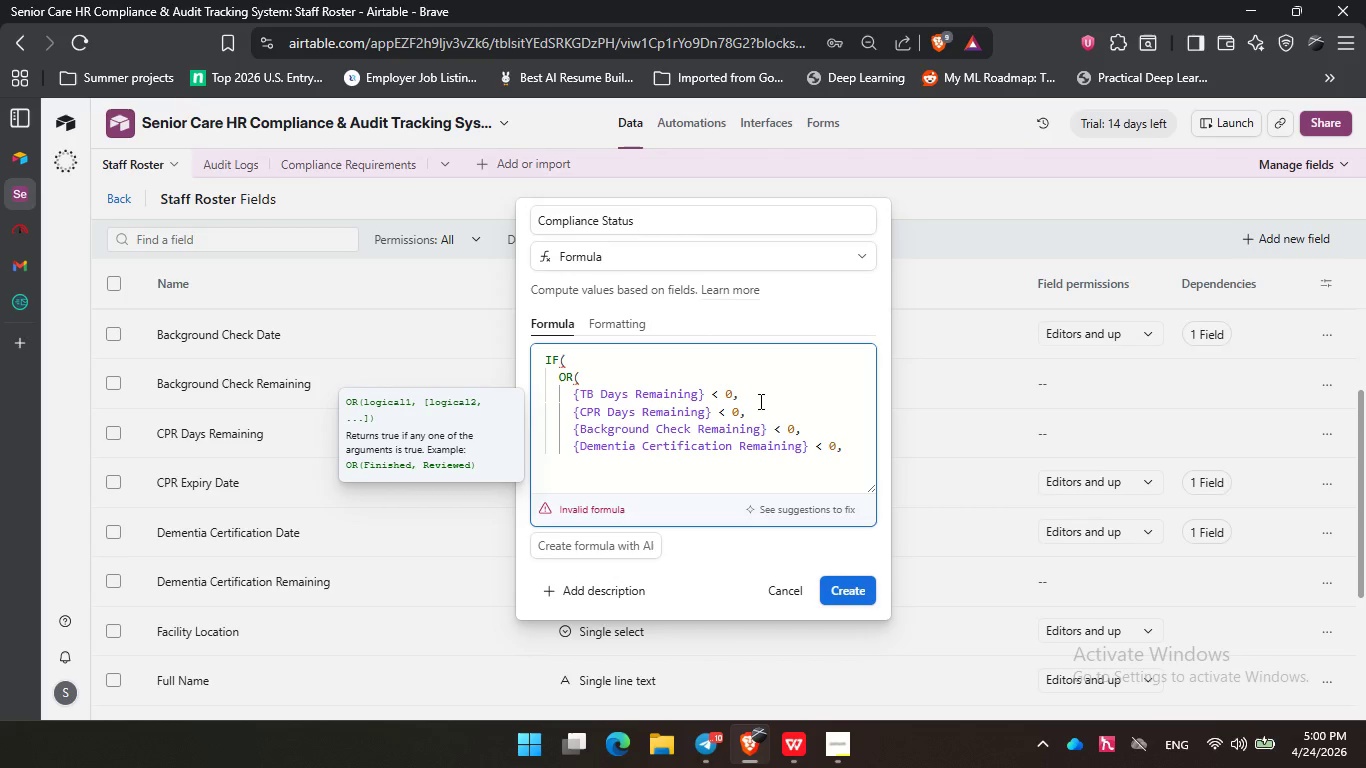 
key(Shift+9)
 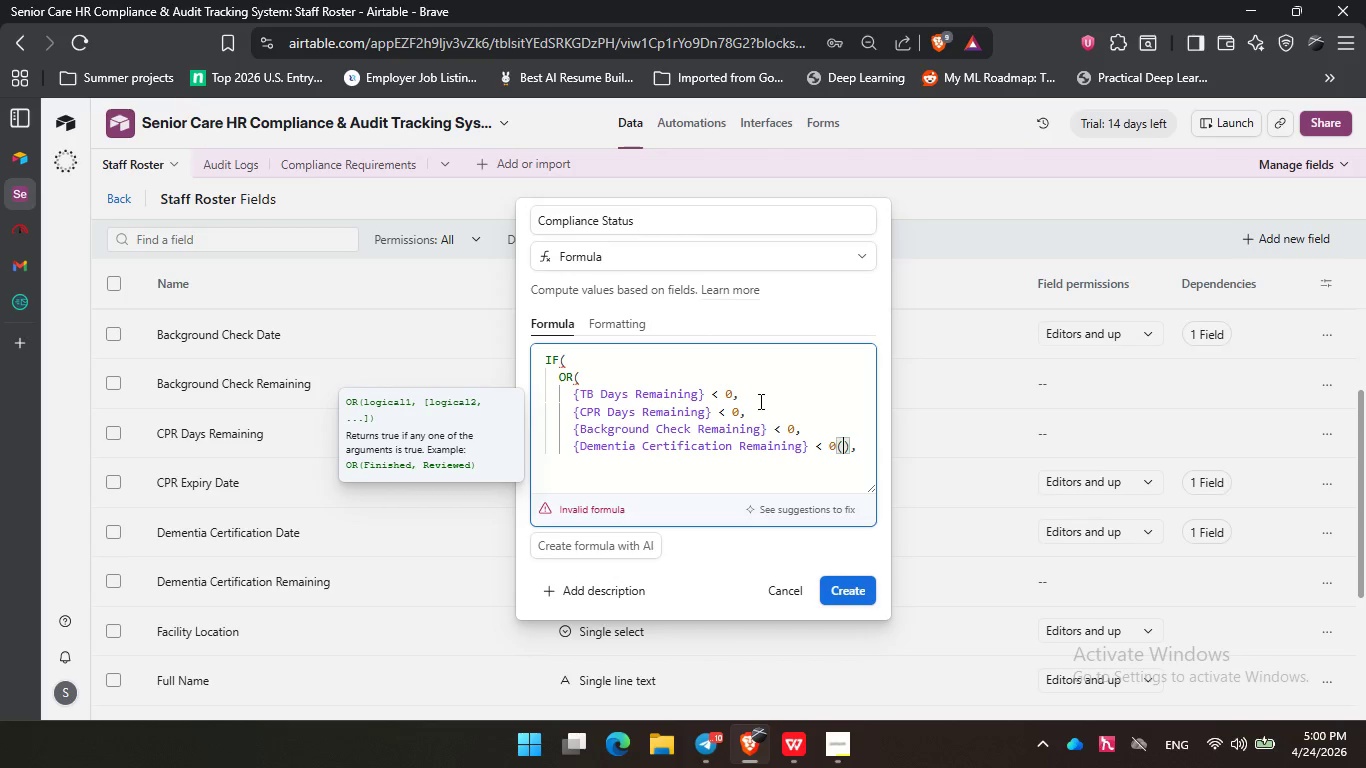 
key(Backspace)
 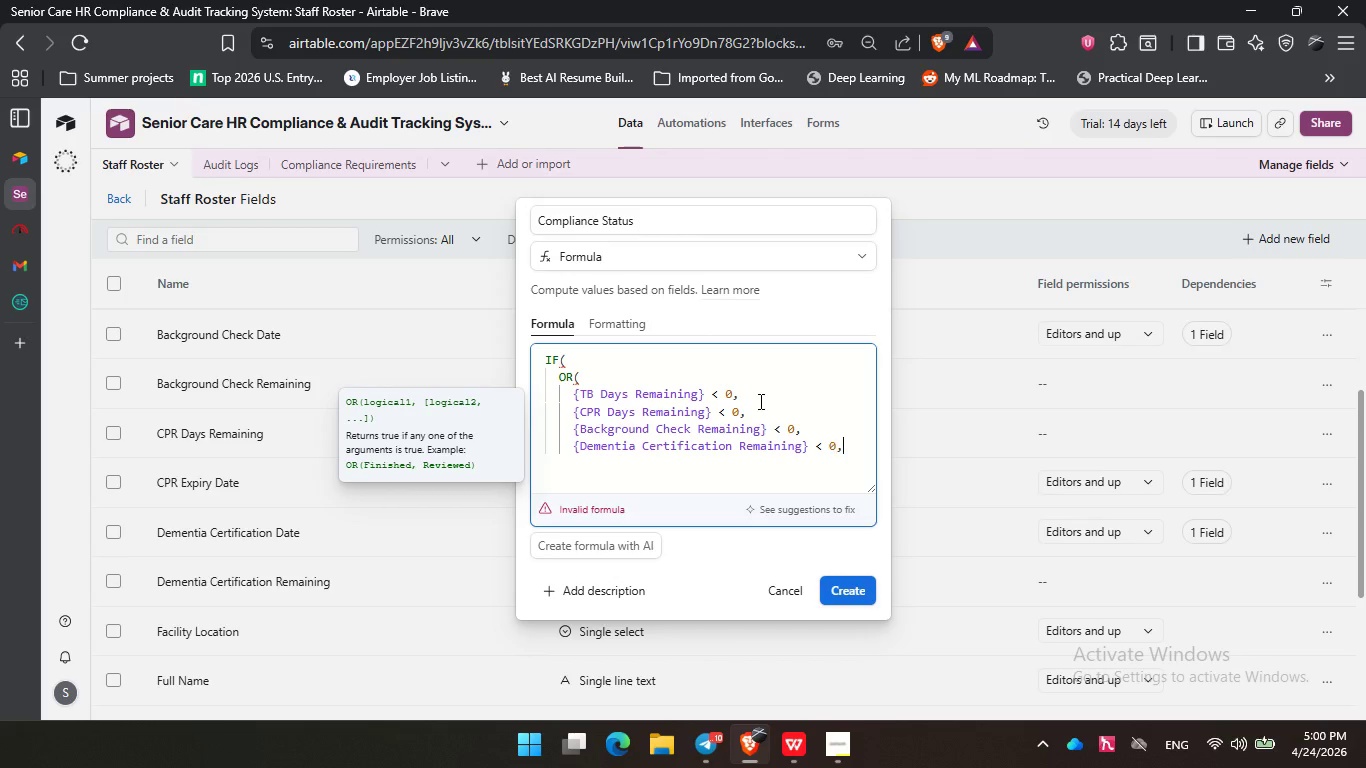 
key(ArrowRight)
 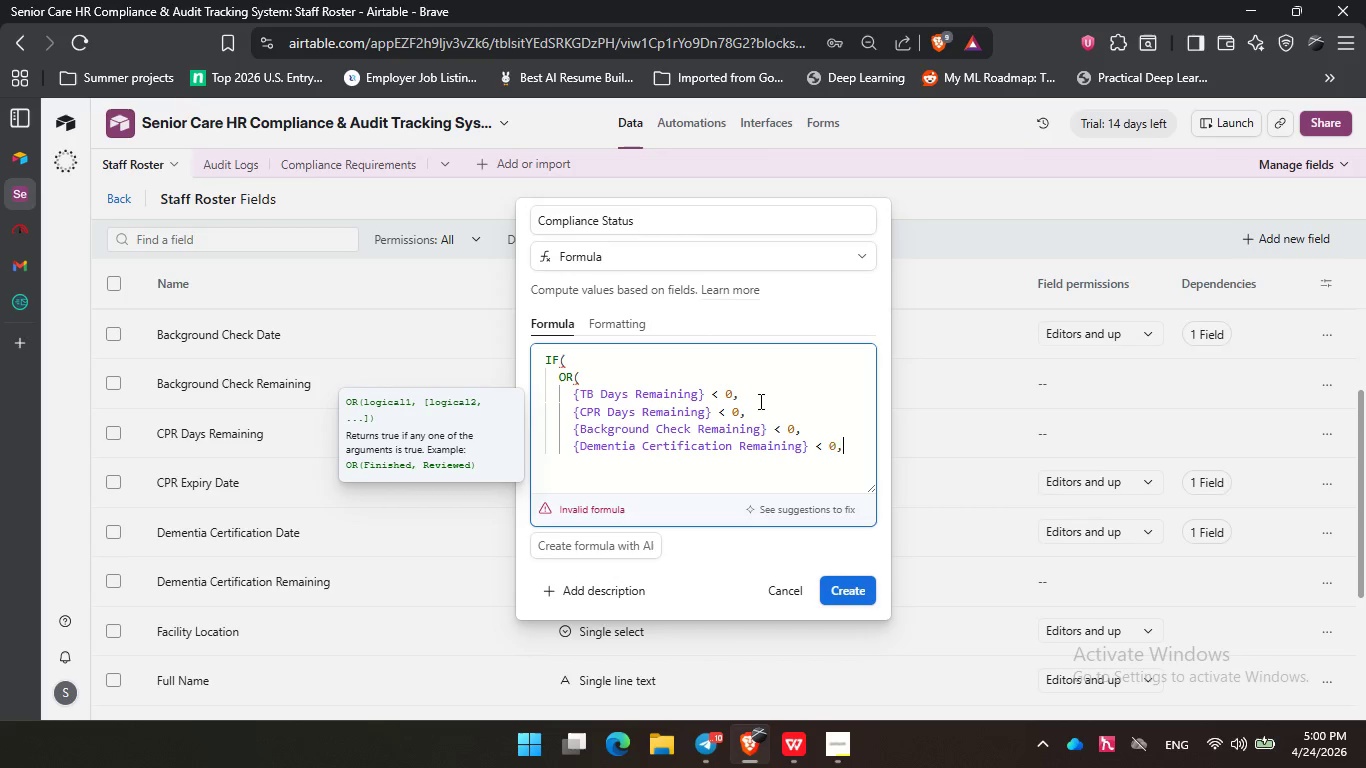 
key(Backspace)
 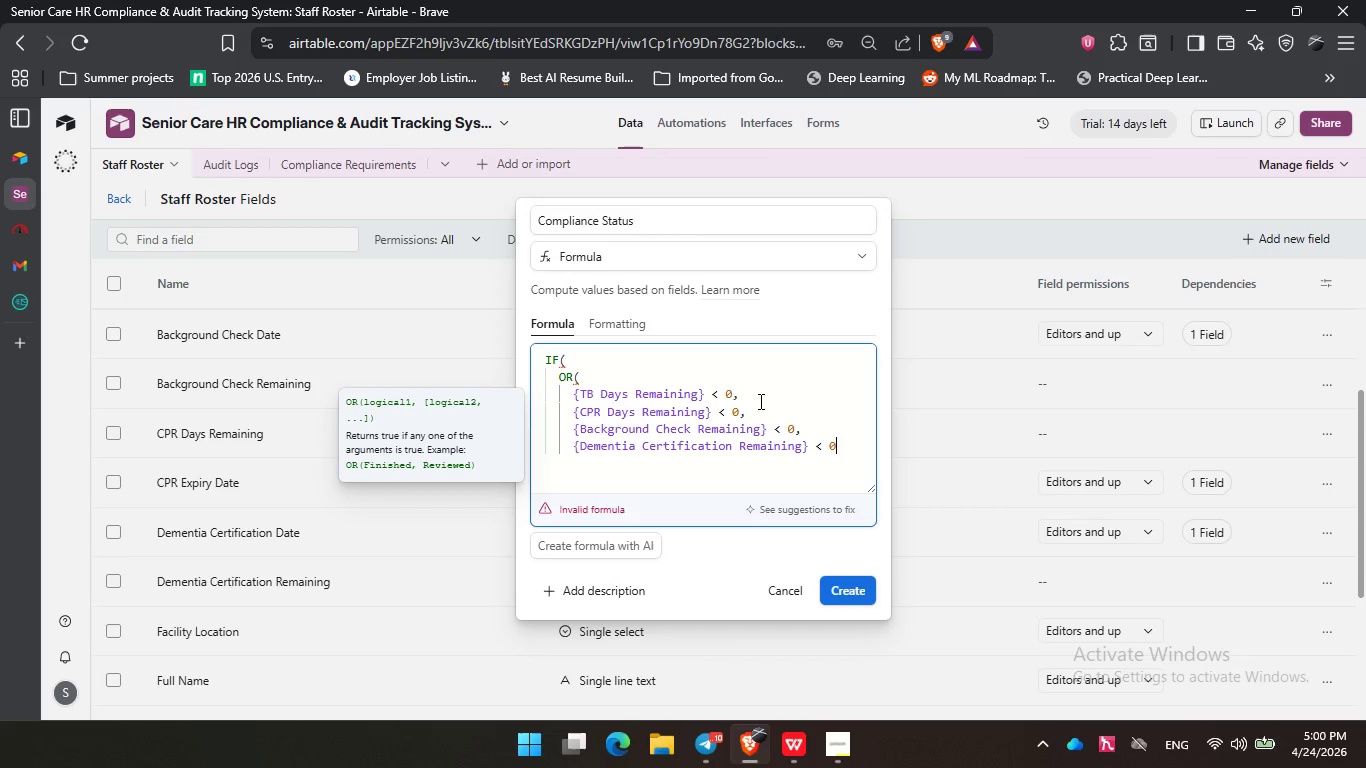 
key(Shift+0)
 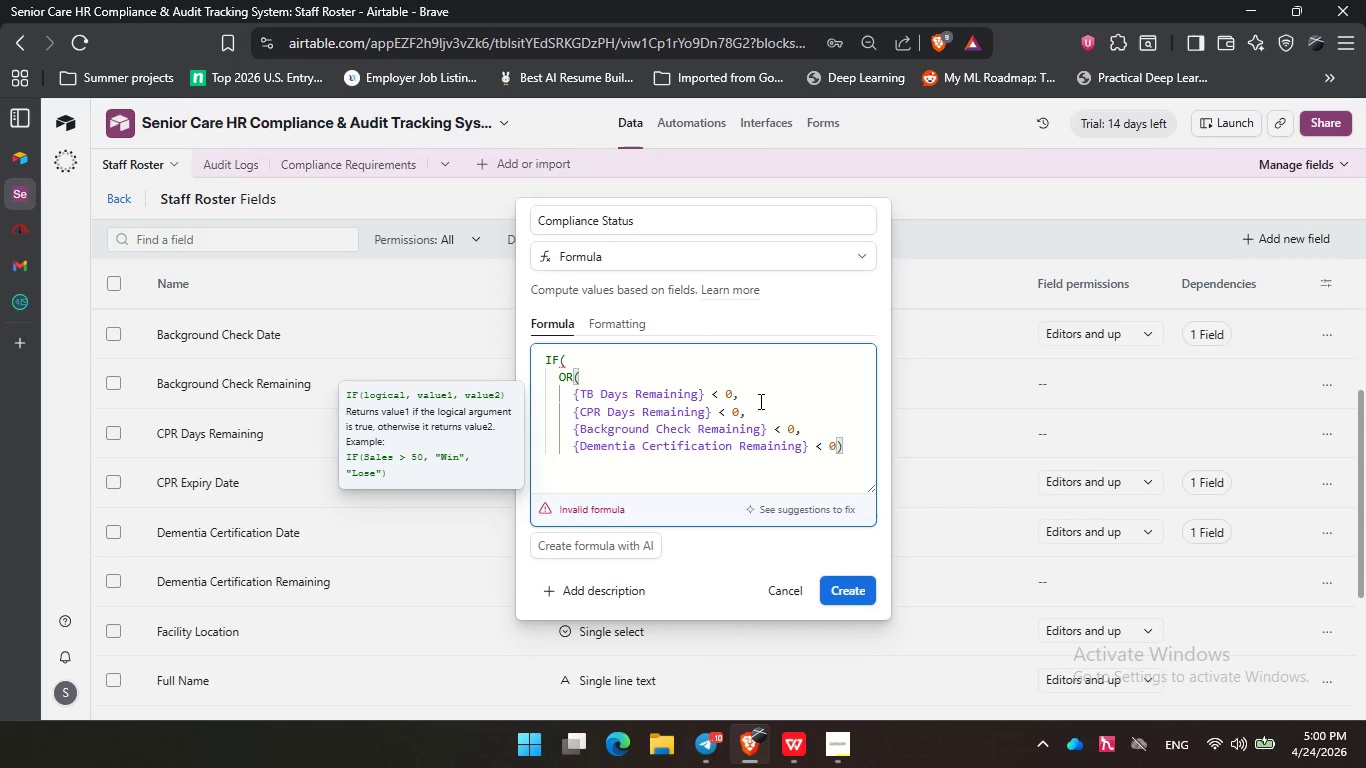 
key(Comma)
 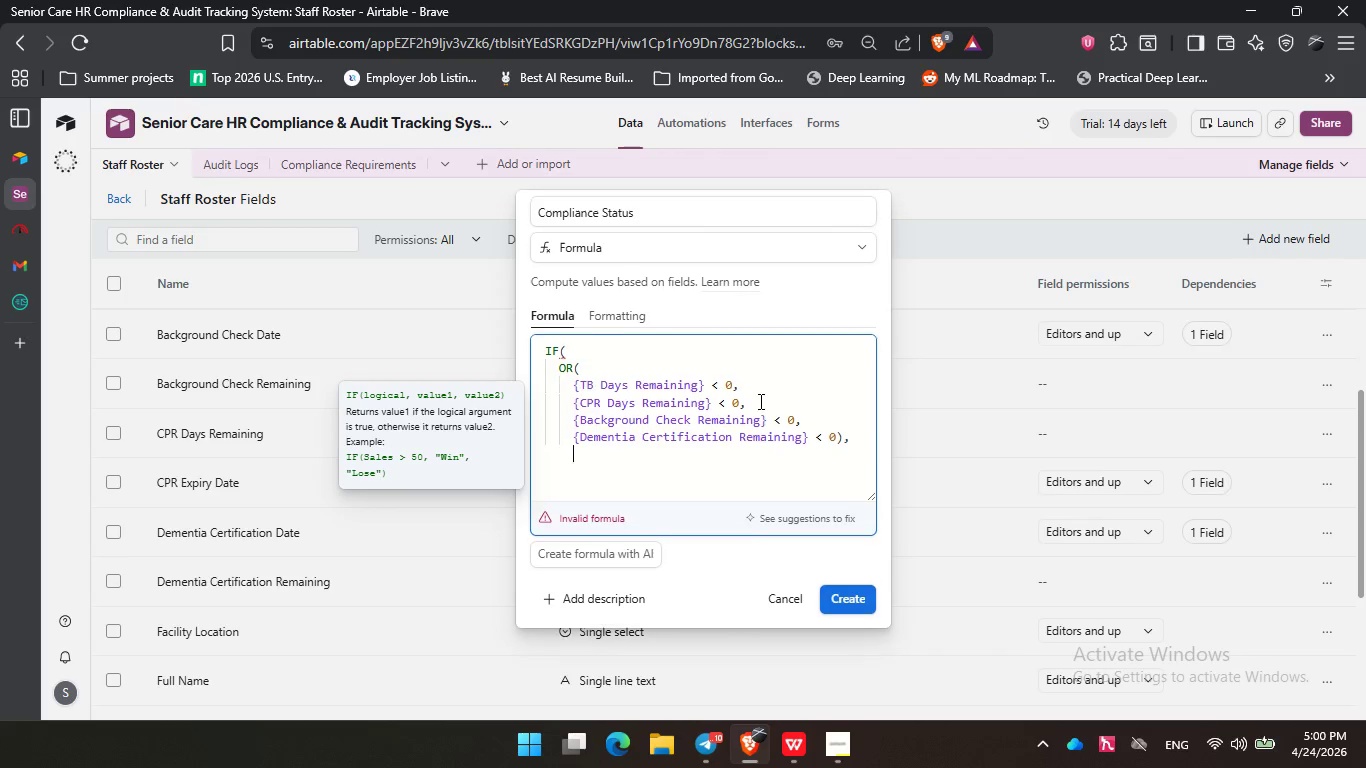 
key(Enter)
 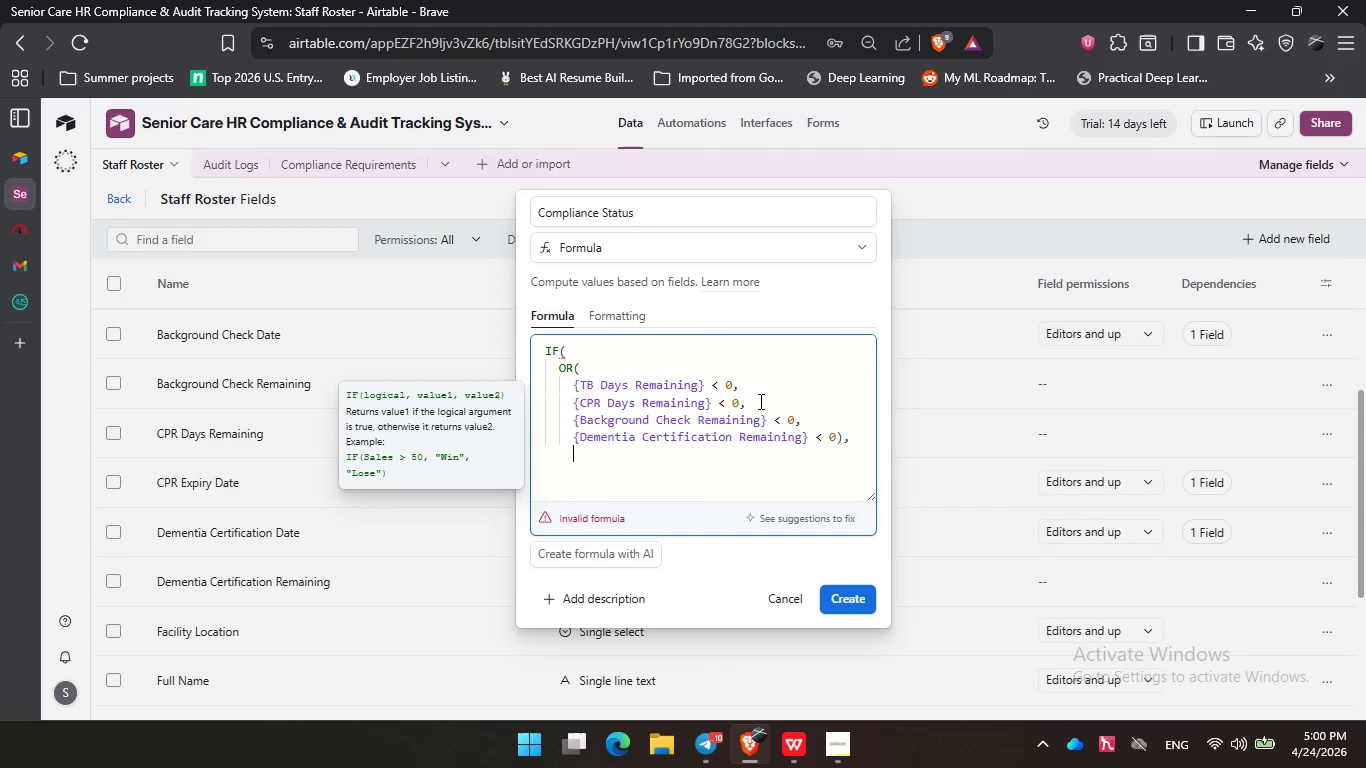 
type("Non )
key(Backspace)
type(-Compliany)
key(Backspace)
type(t)
 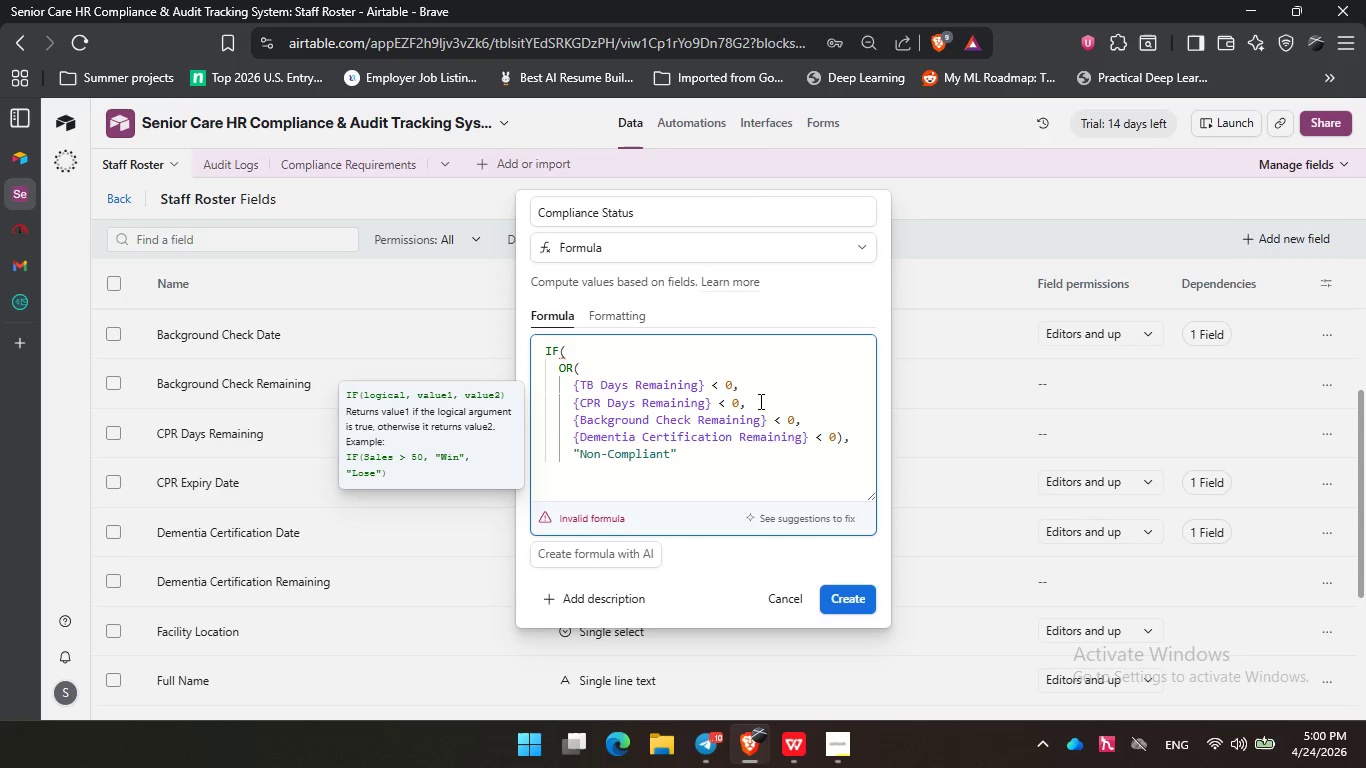 
key(ArrowRight)
 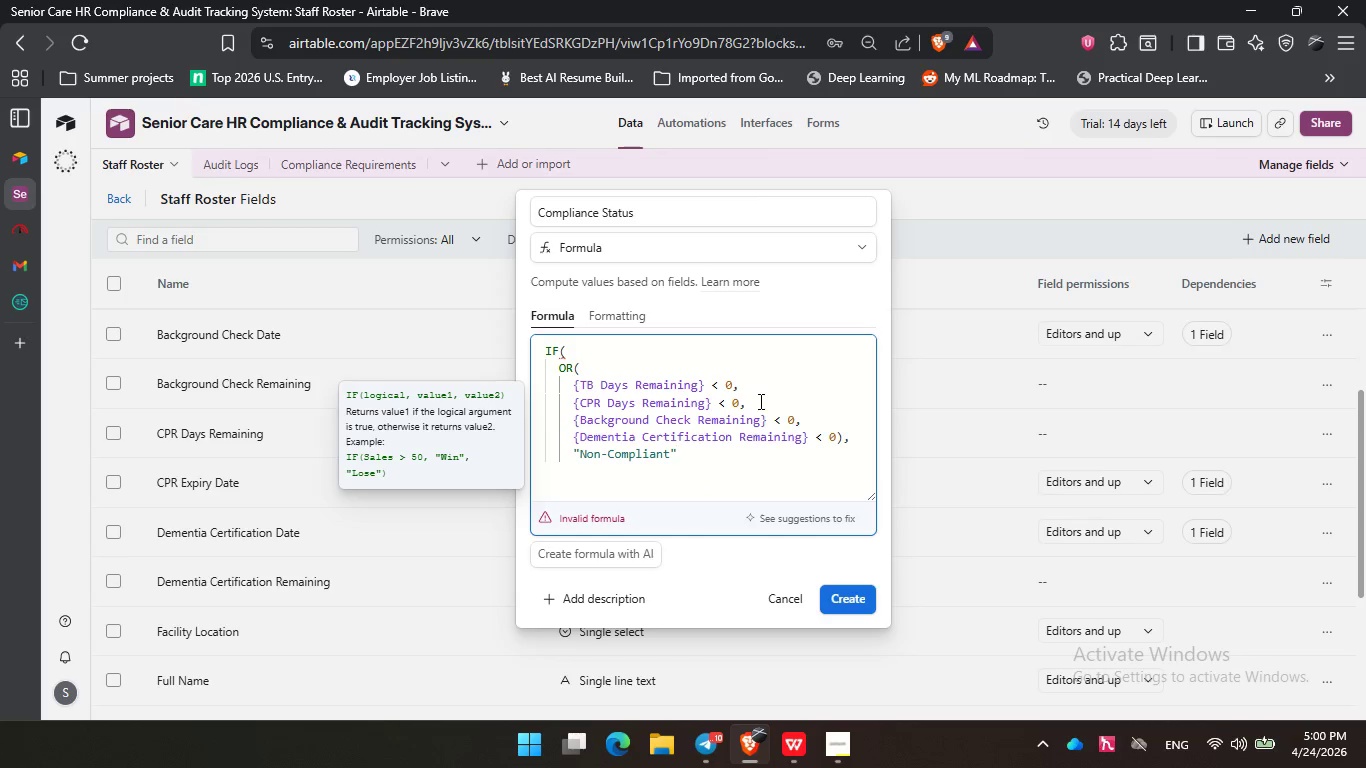 
key(Comma)
 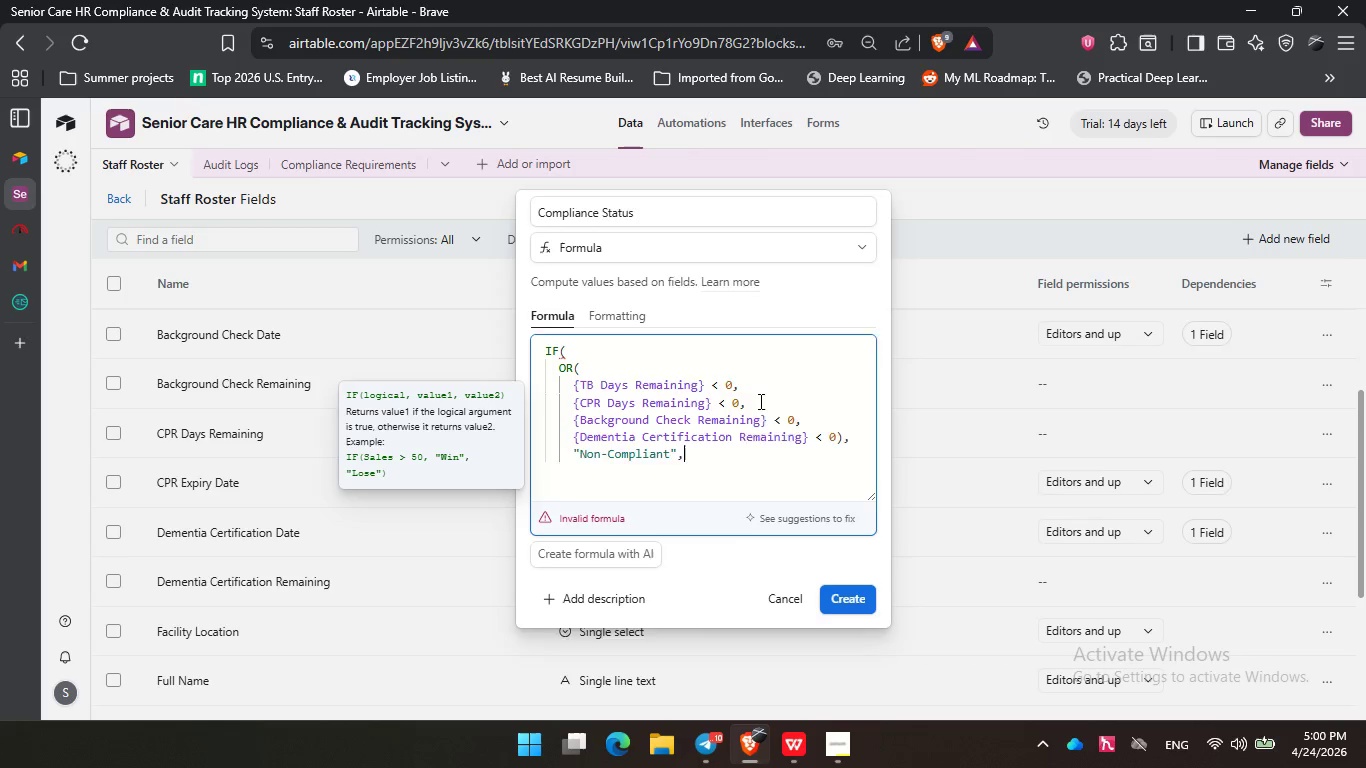 
key(Enter)
 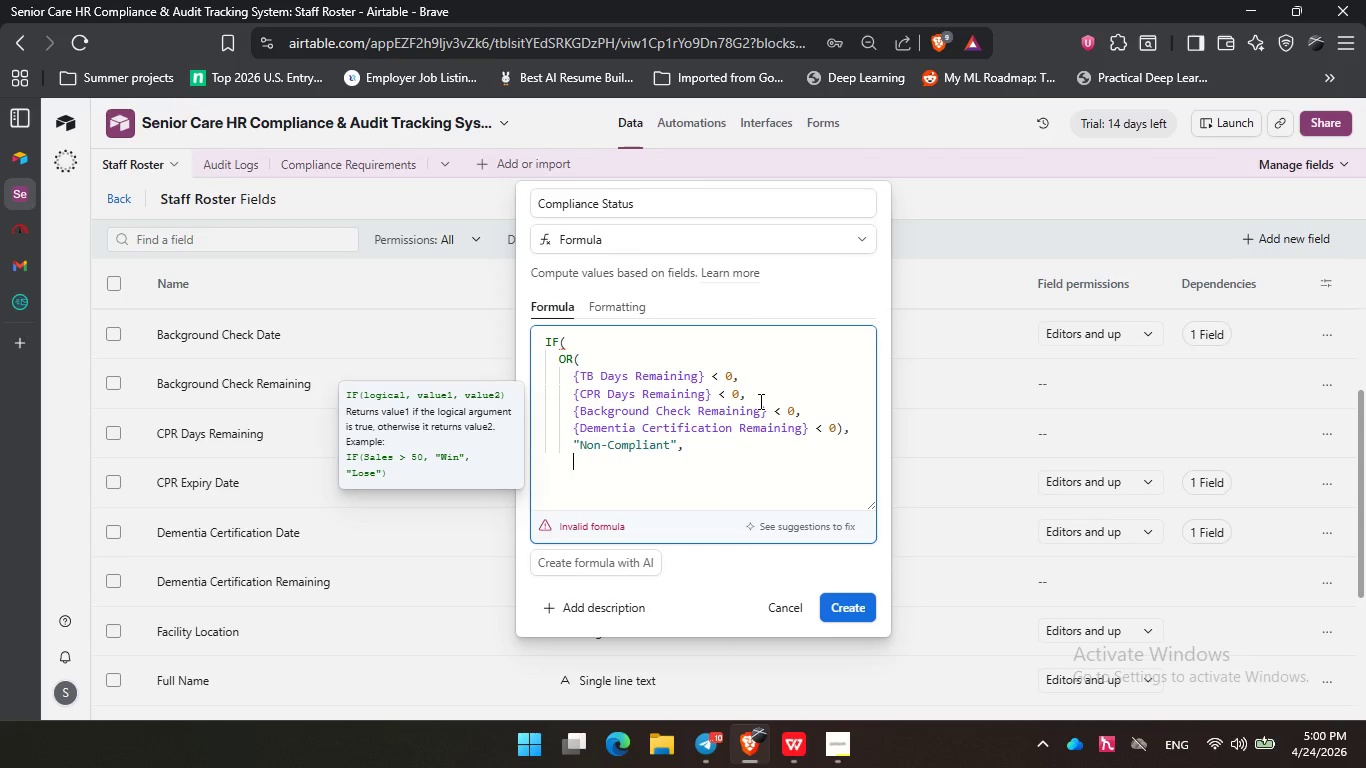 
type(if)
 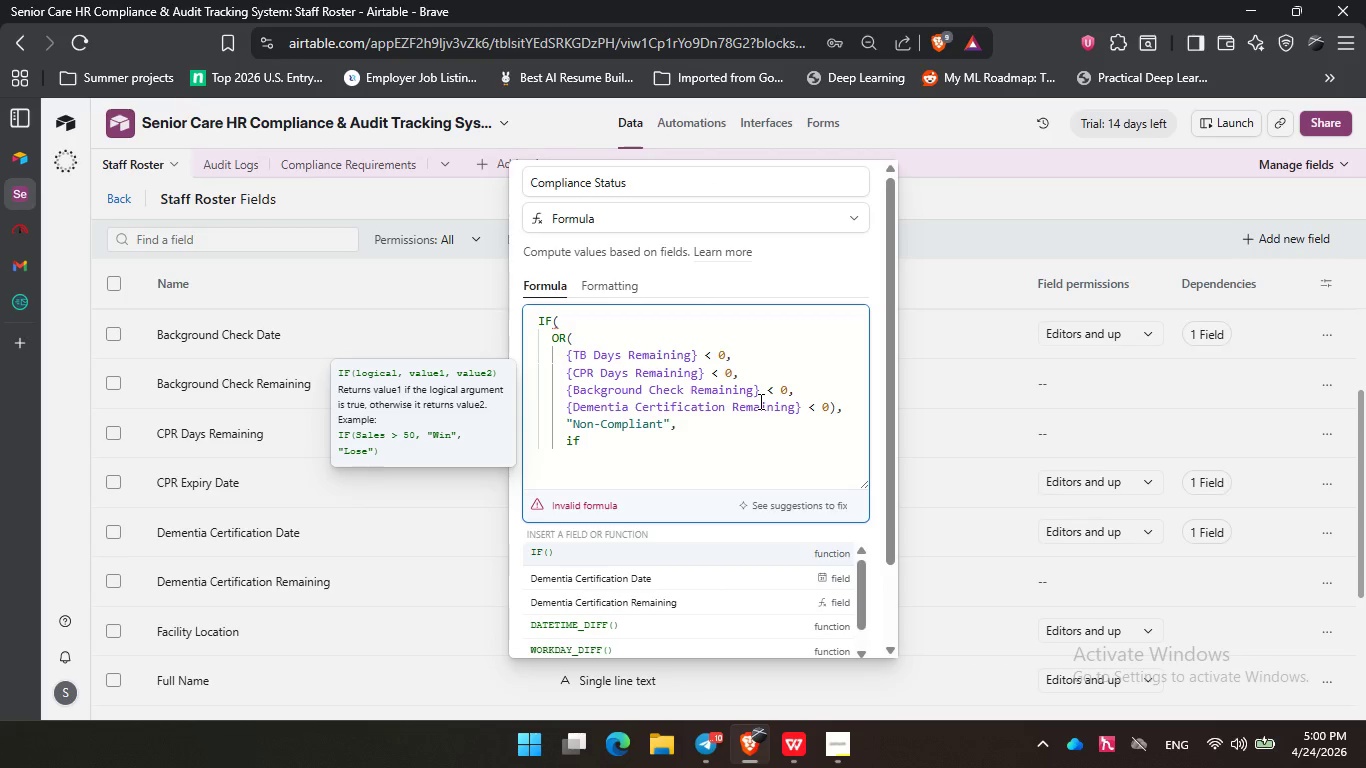 
key(Enter)
 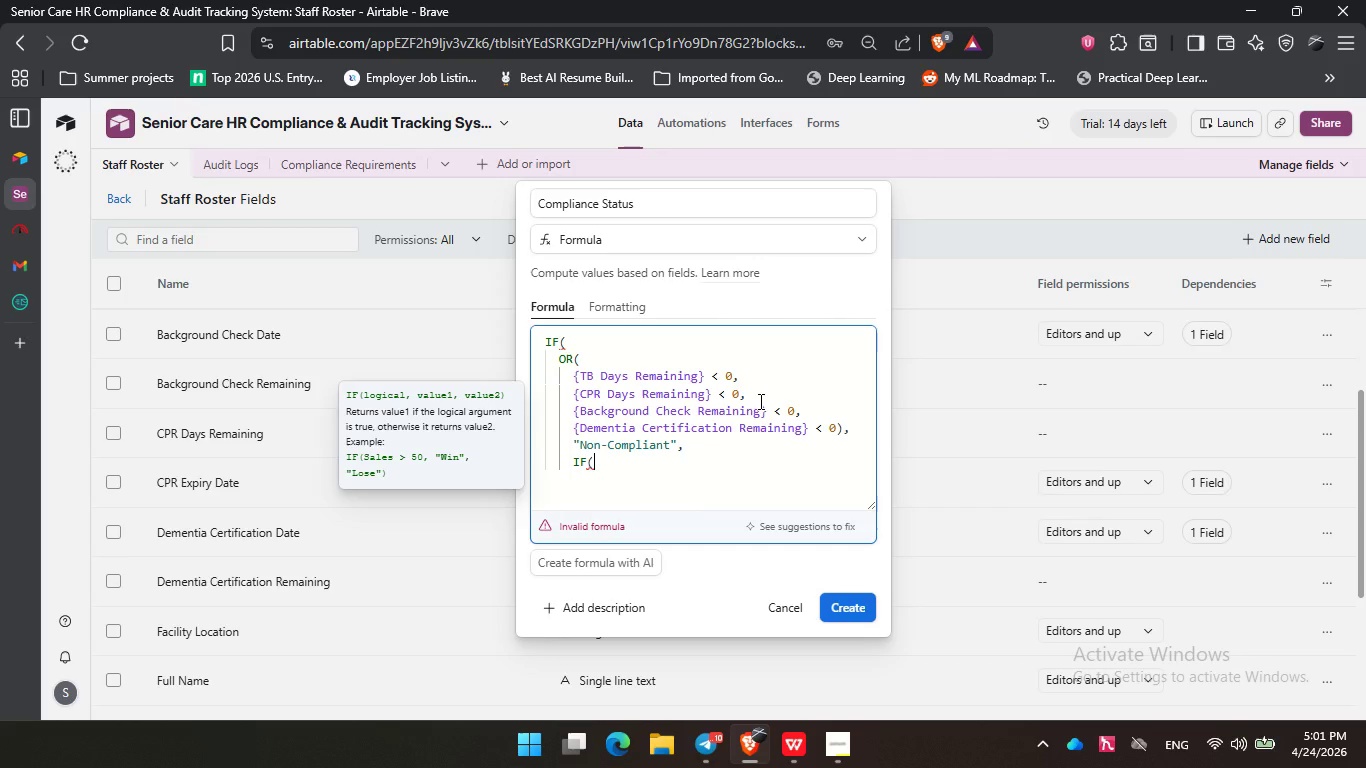 
key(Enter)
 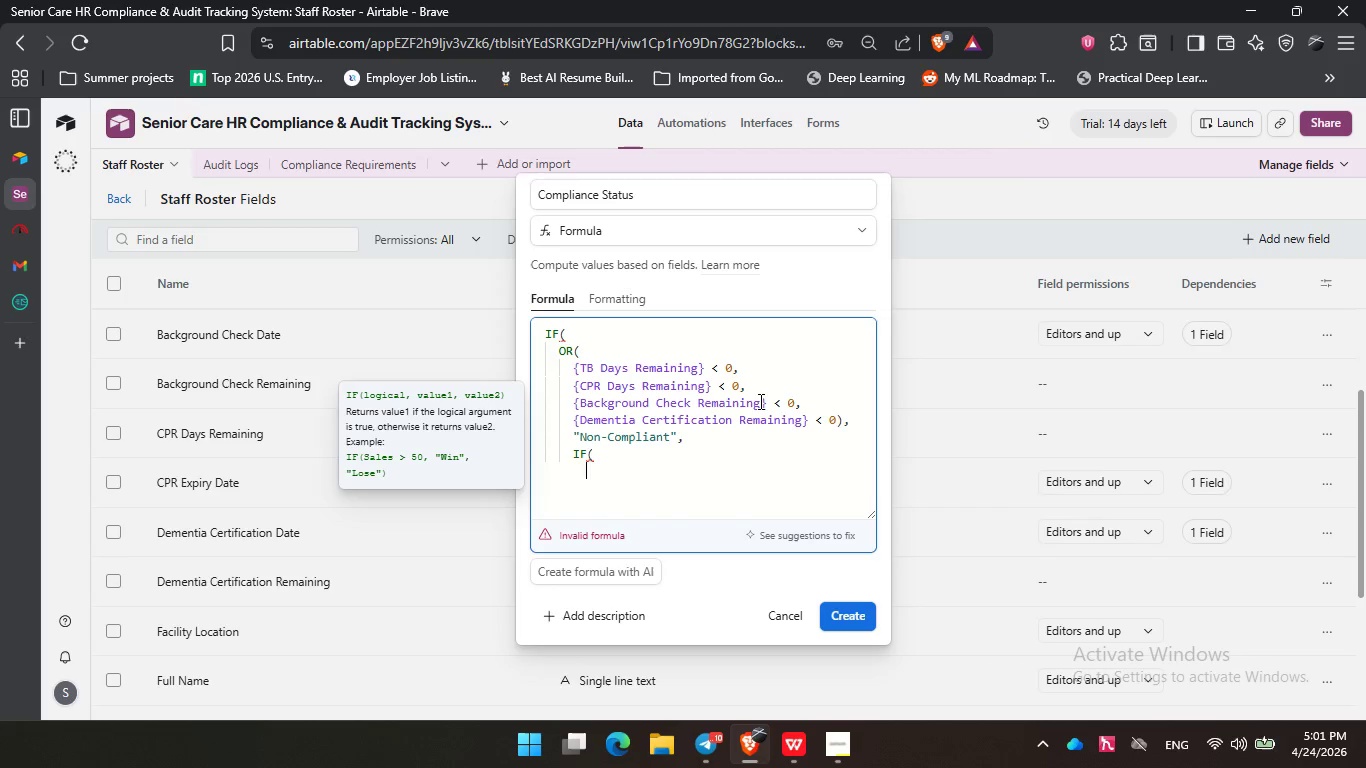 
wait(5.83)
 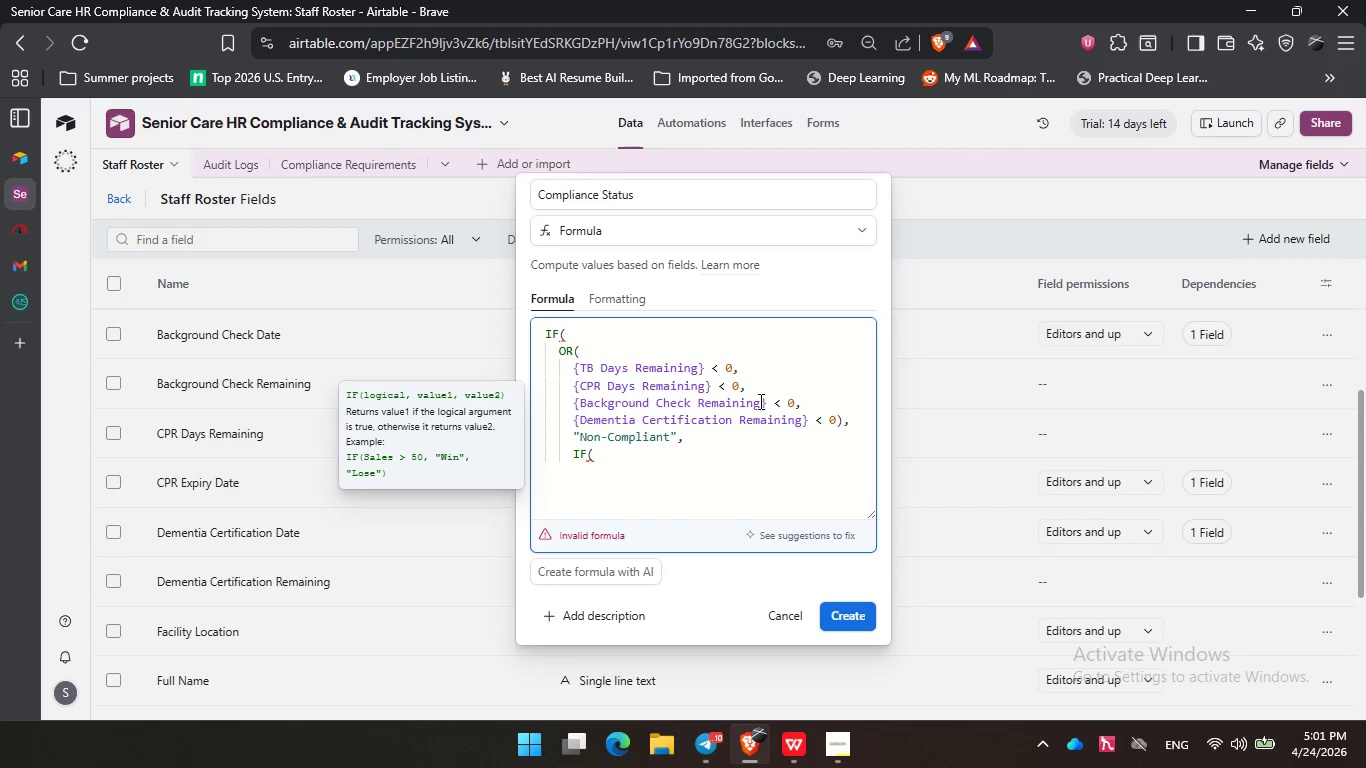 
type(of)
key(Backspace)
type(r)
 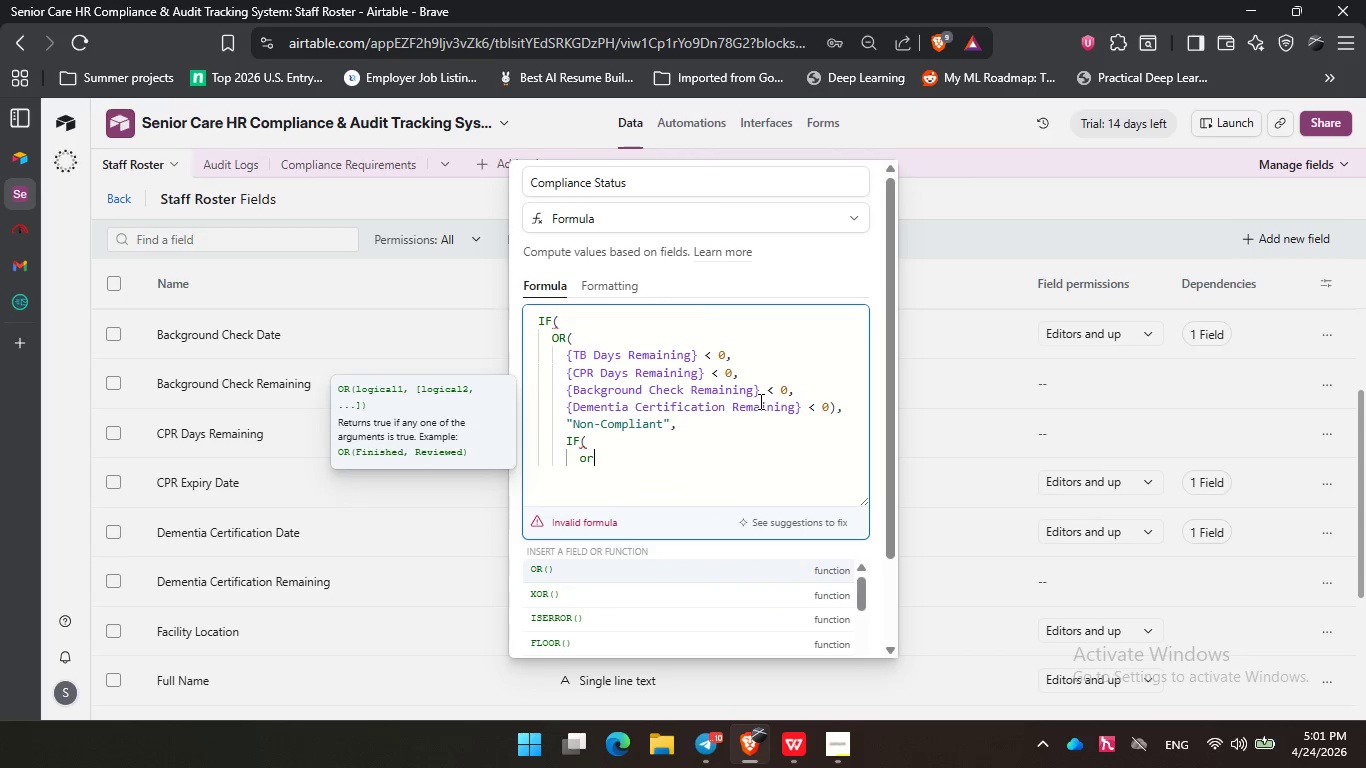 
key(Enter)
 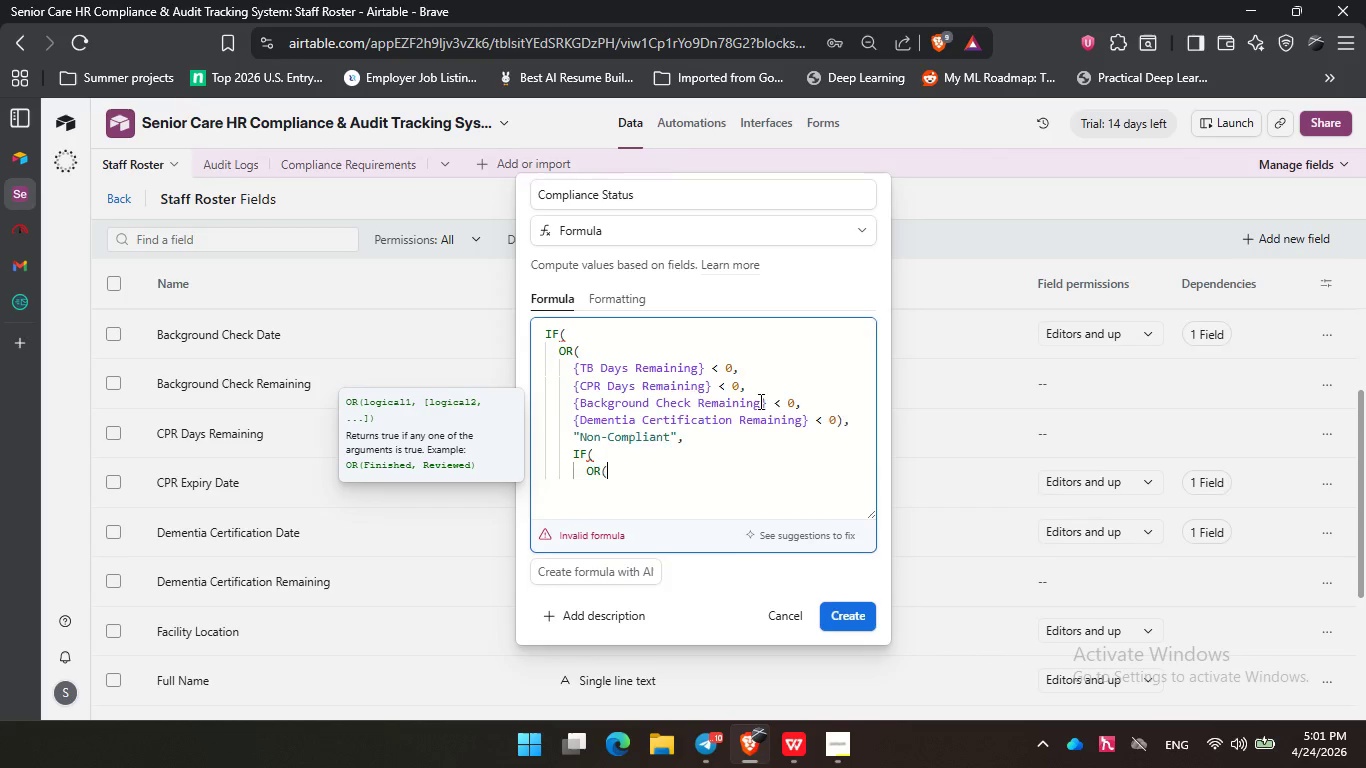 
key(Enter)
 